 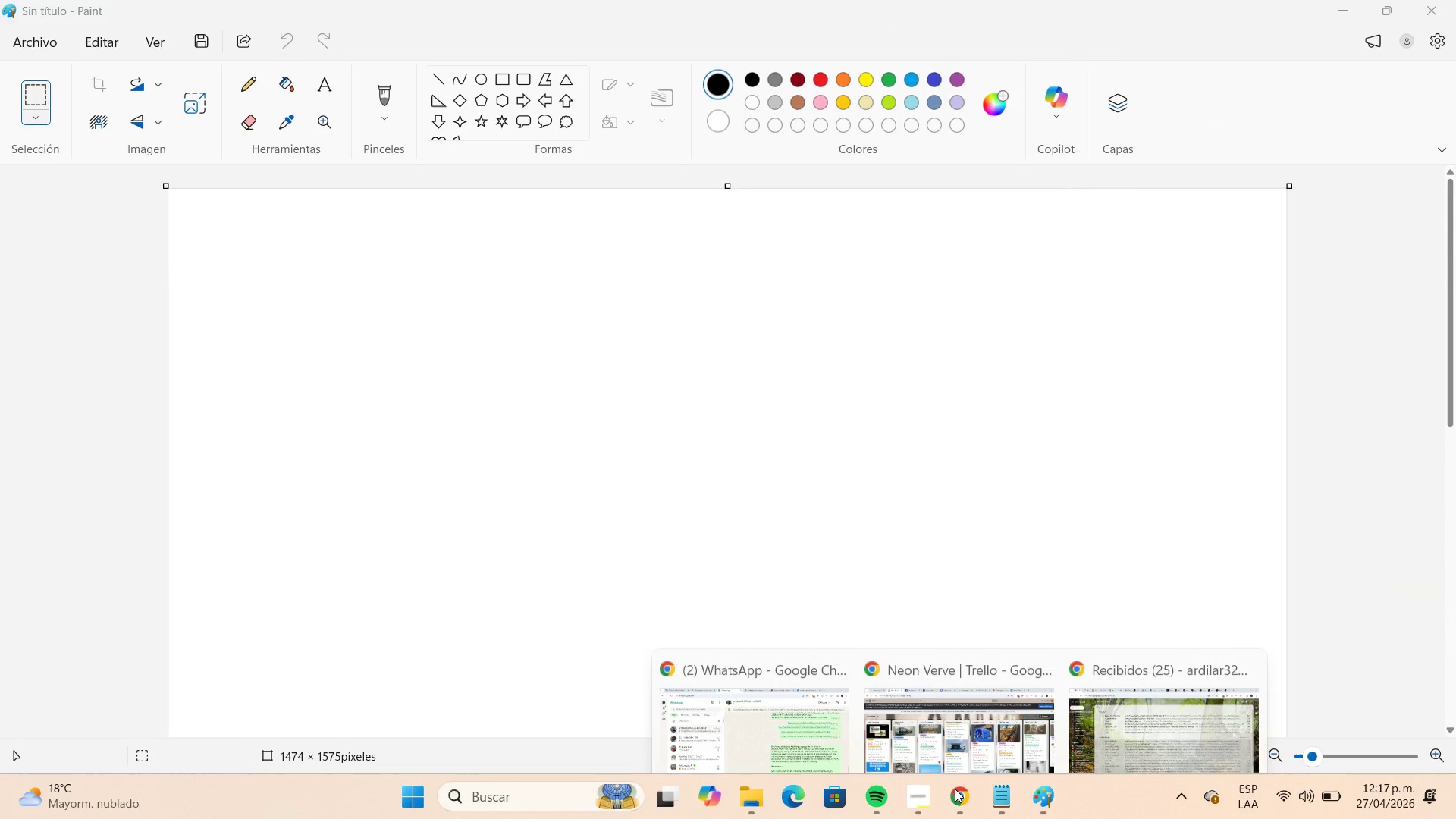 
left_click([948, 734])
 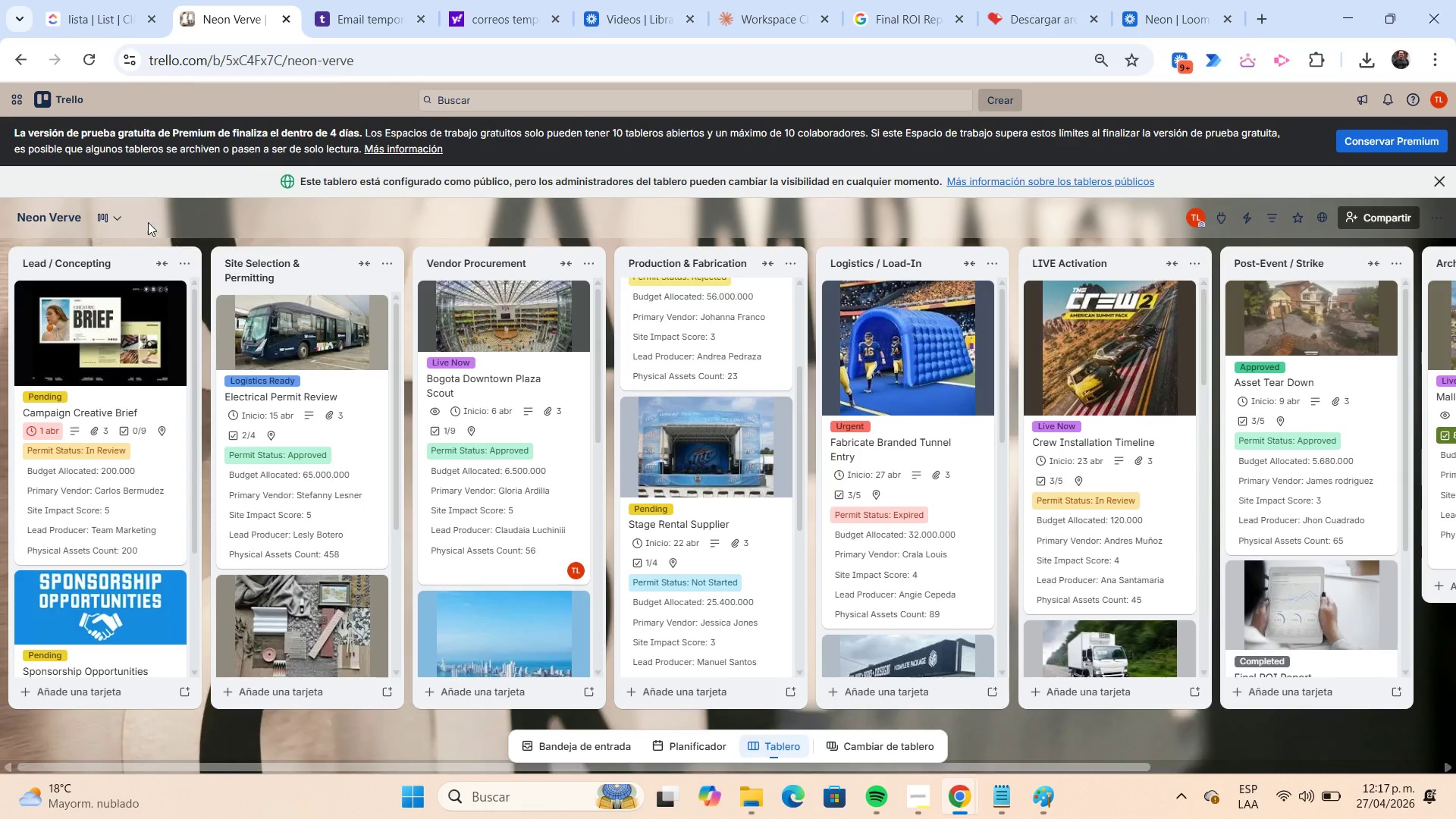 
left_click([118, 206])
 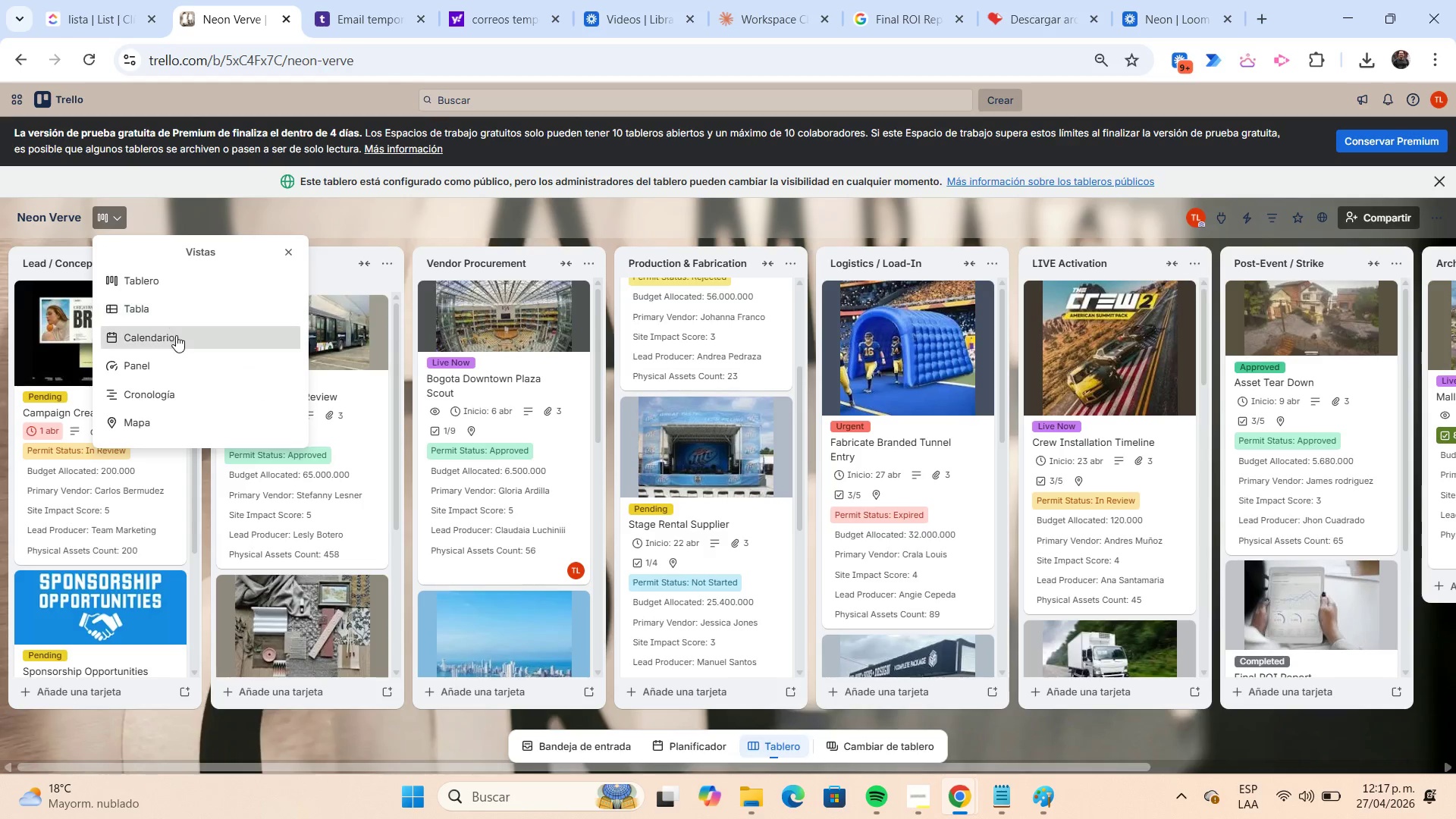 
left_click([176, 335])
 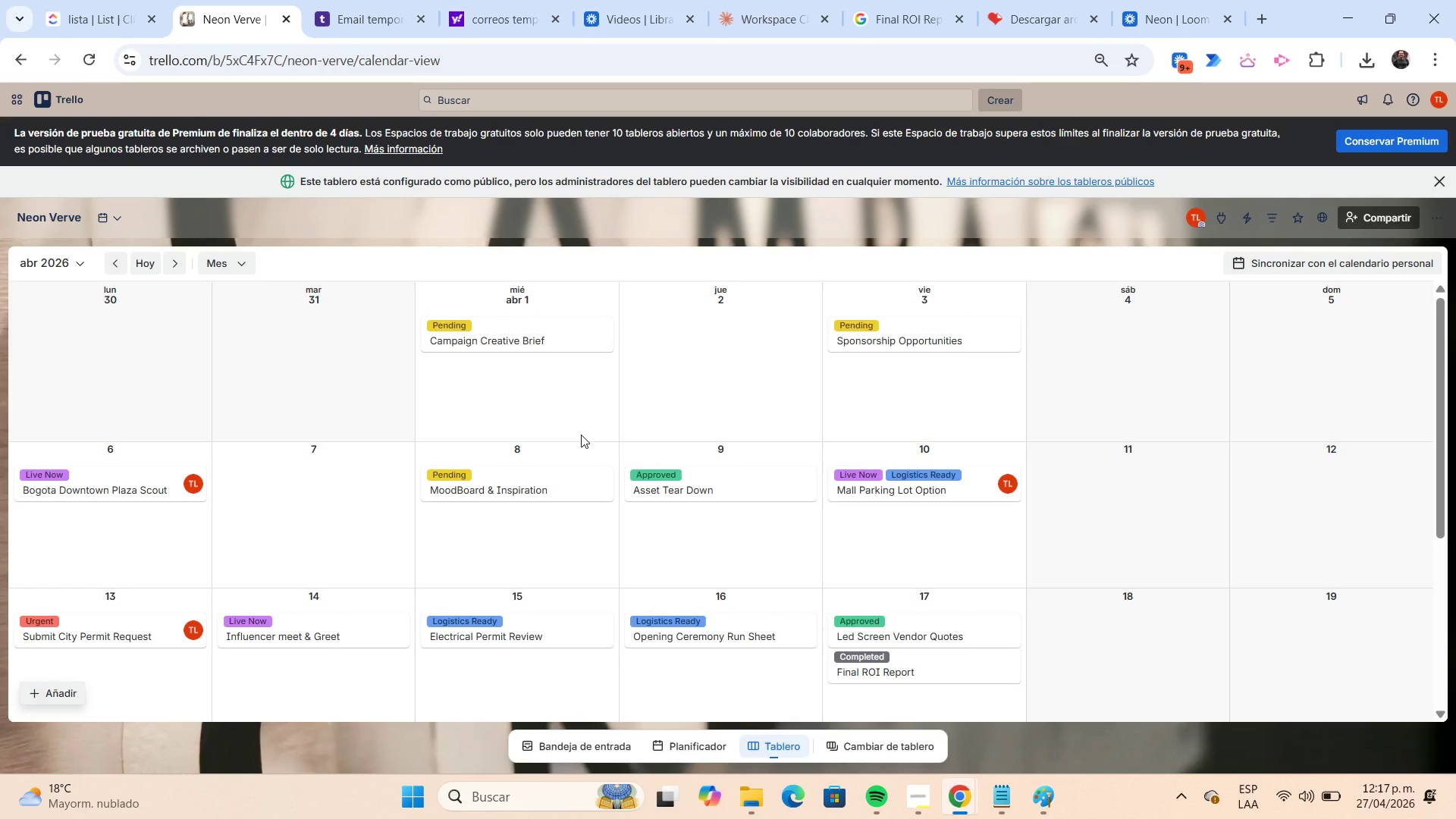 
scroll: coordinate [580, 435], scroll_direction: down, amount: 3.0
 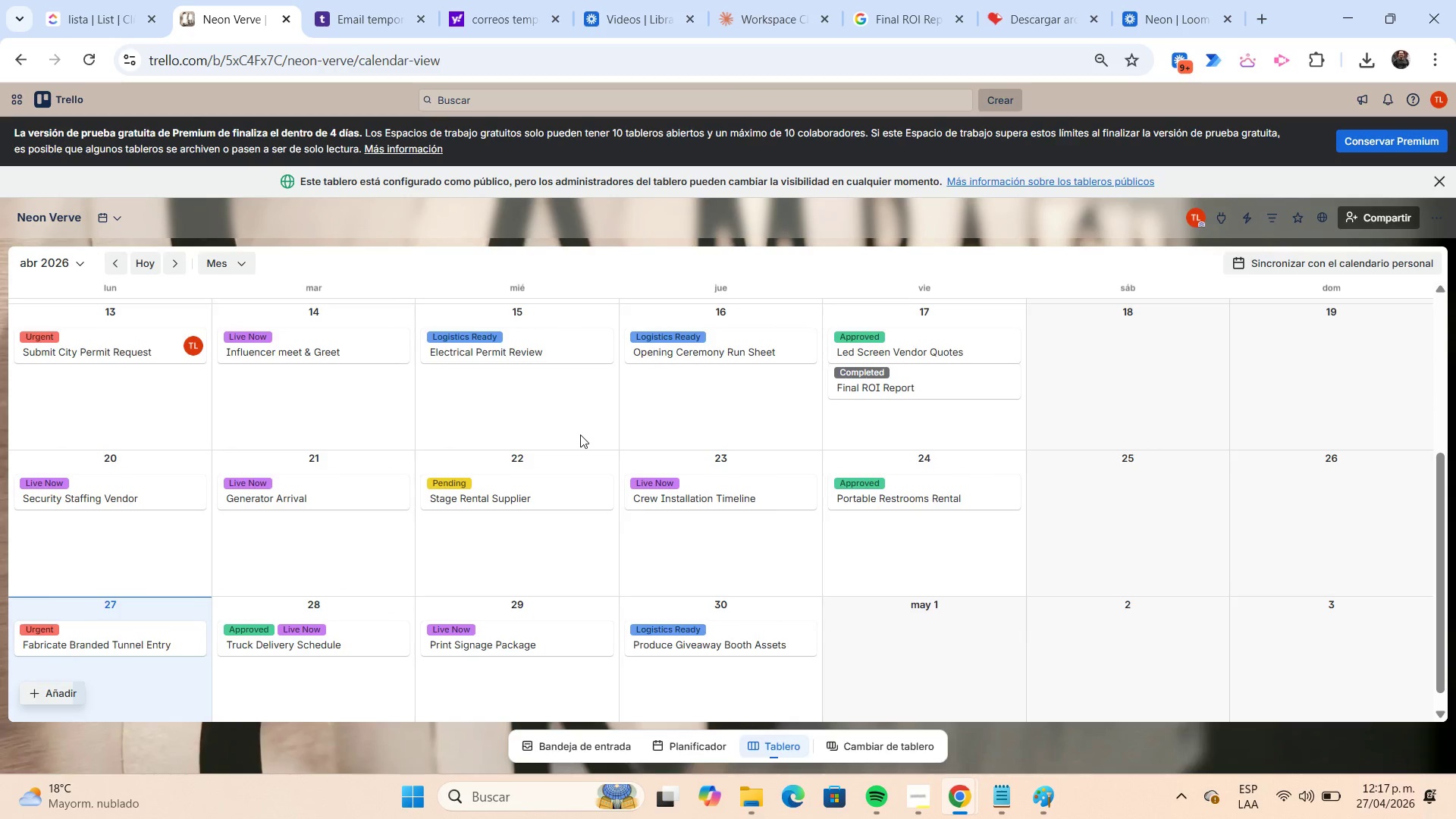 
scroll: coordinate [580, 434], scroll_direction: up, amount: 4.0
 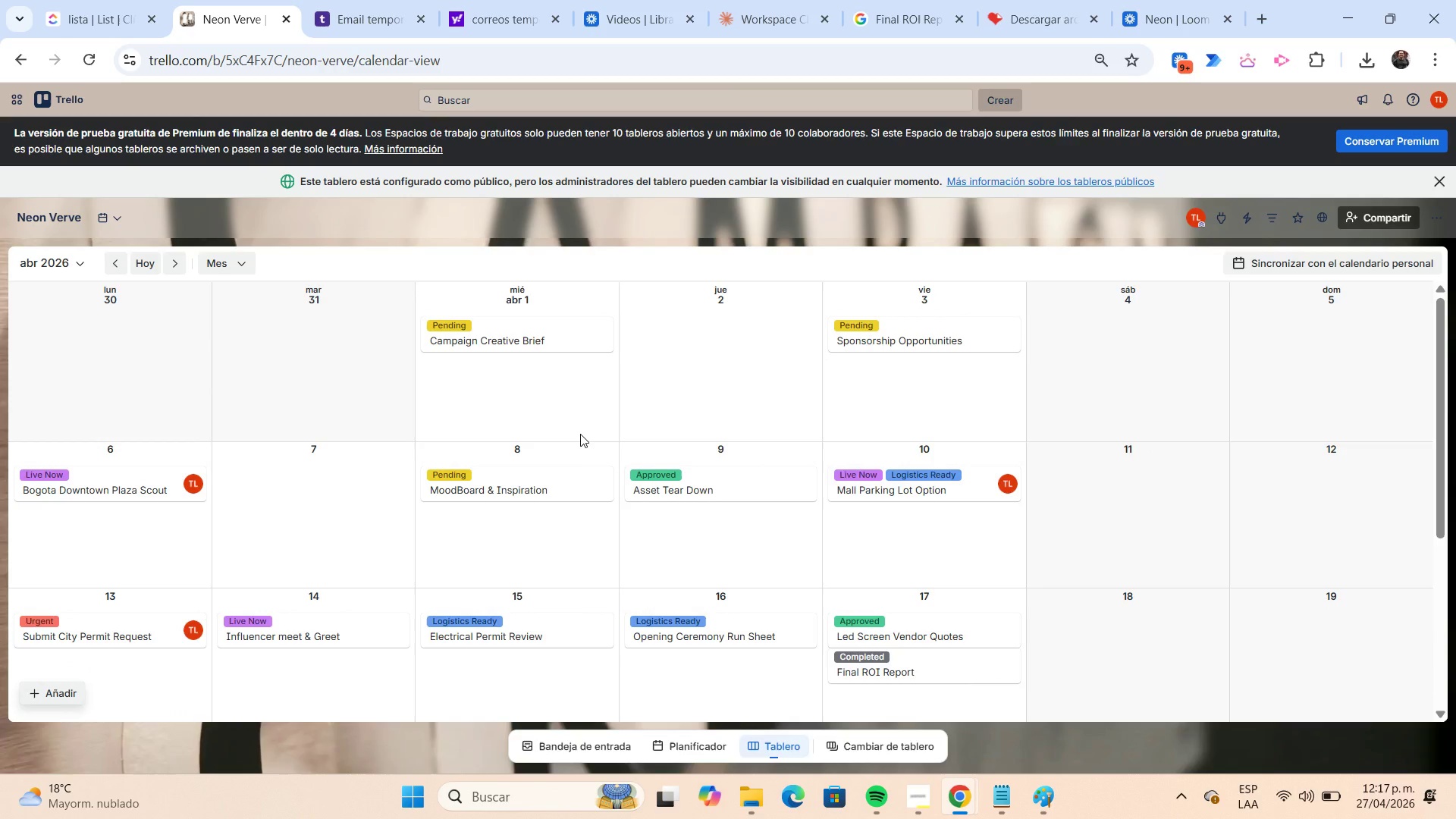 
key(Meta+Shift+S)
 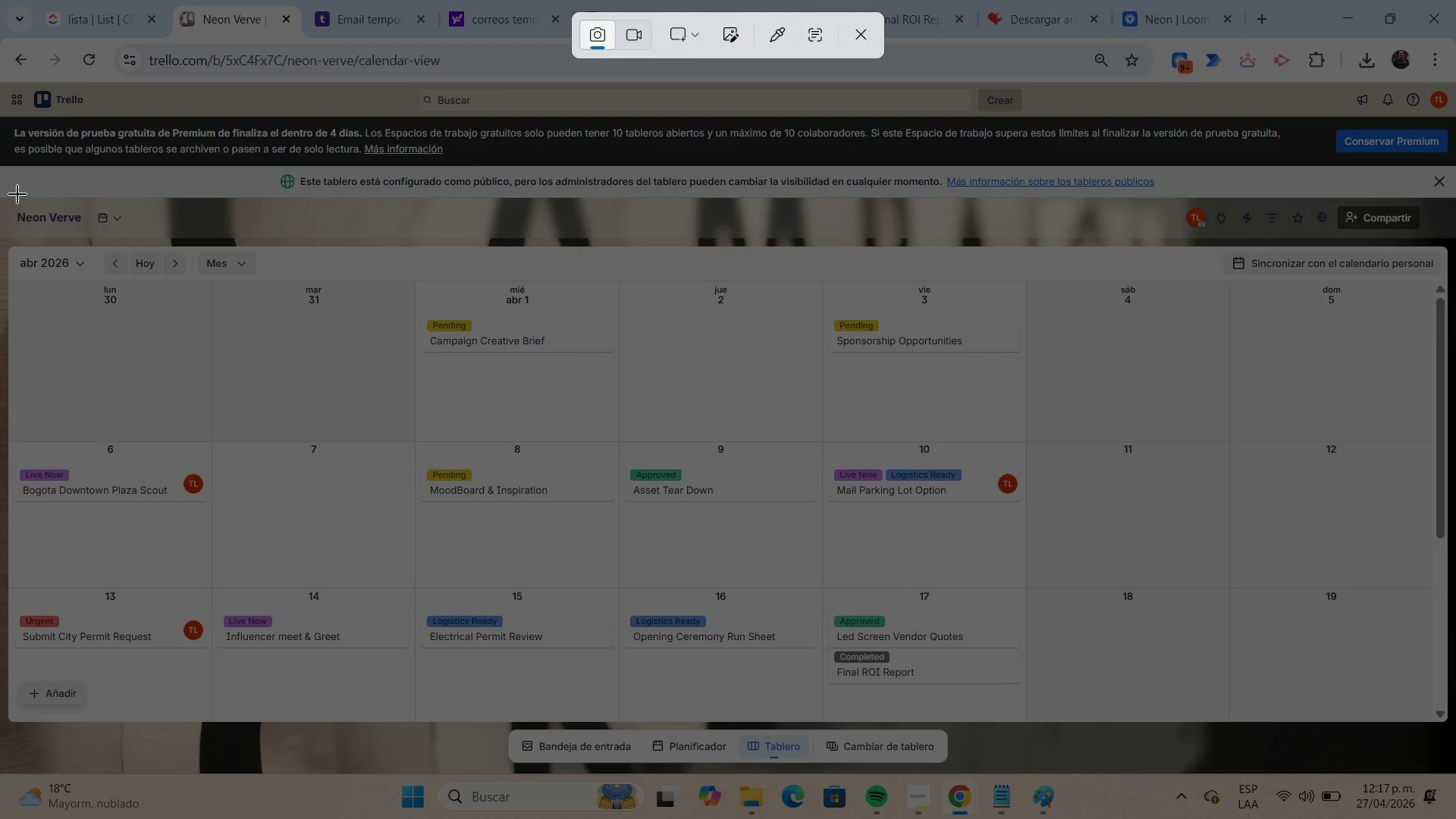 
left_click_drag(start_coordinate=[0, 171], to_coordinate=[1442, 726])
 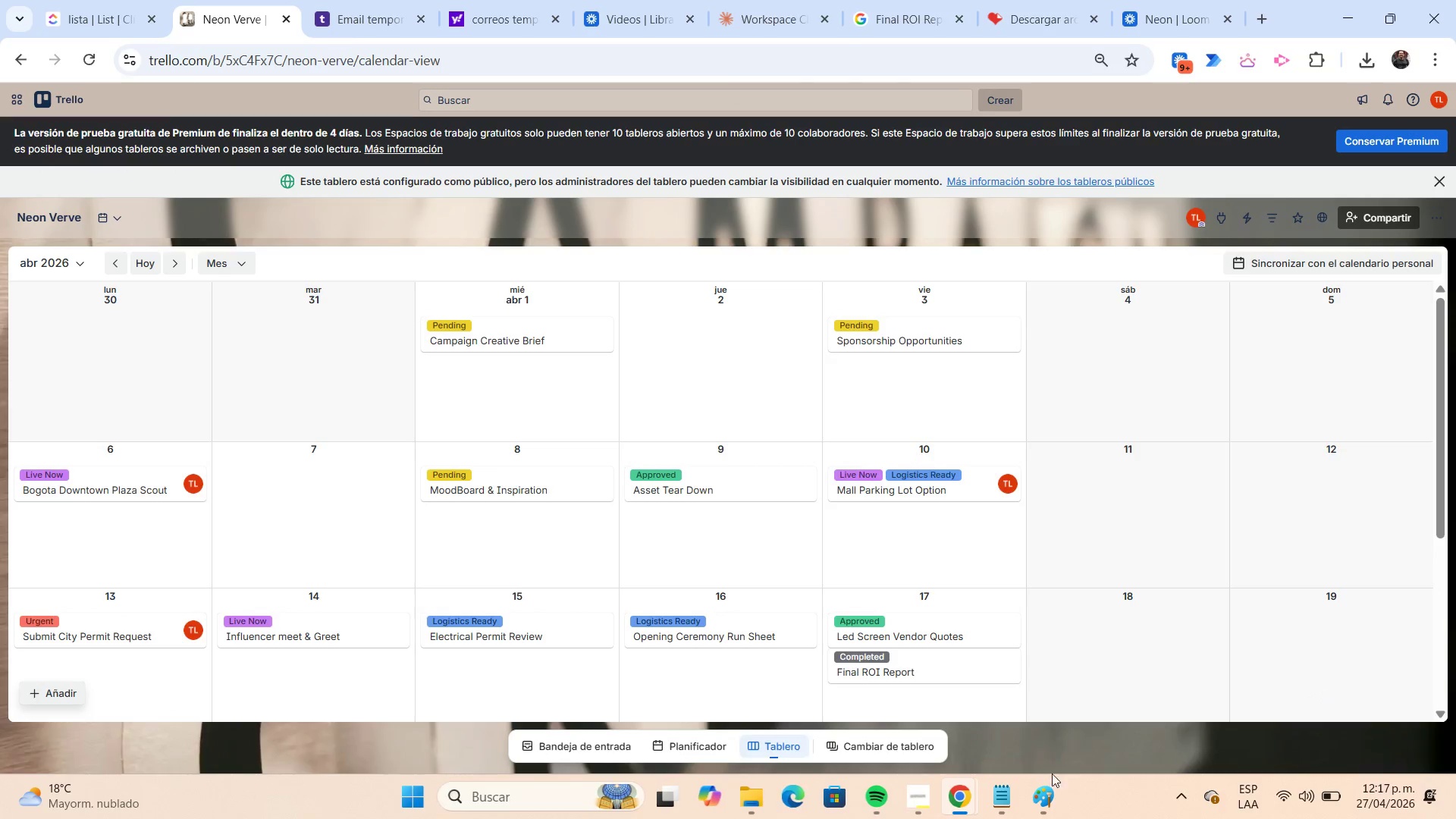 
left_click([1044, 783])
 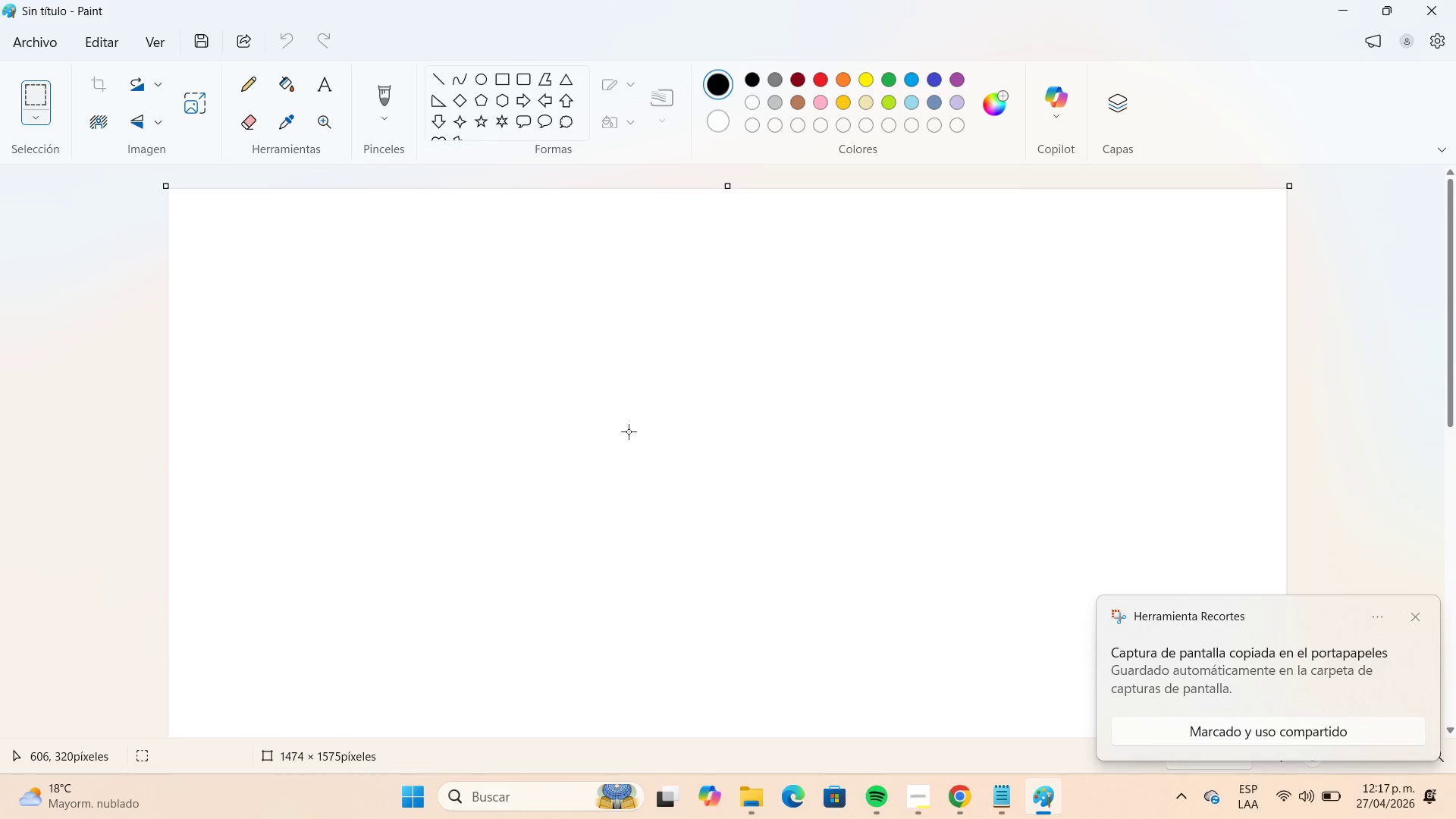 
key(Control+ControlLeft)
 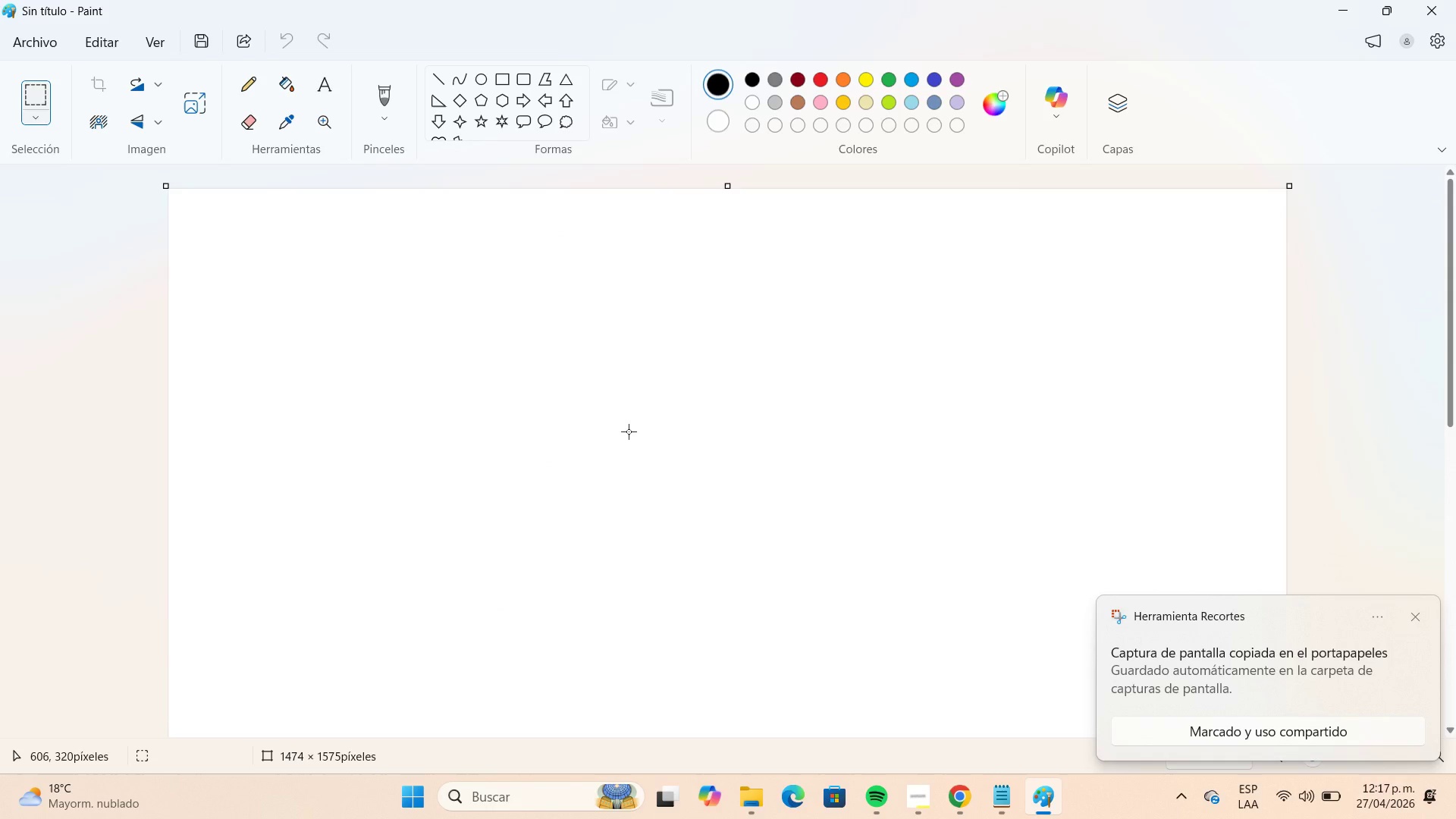 
key(Control+V)
 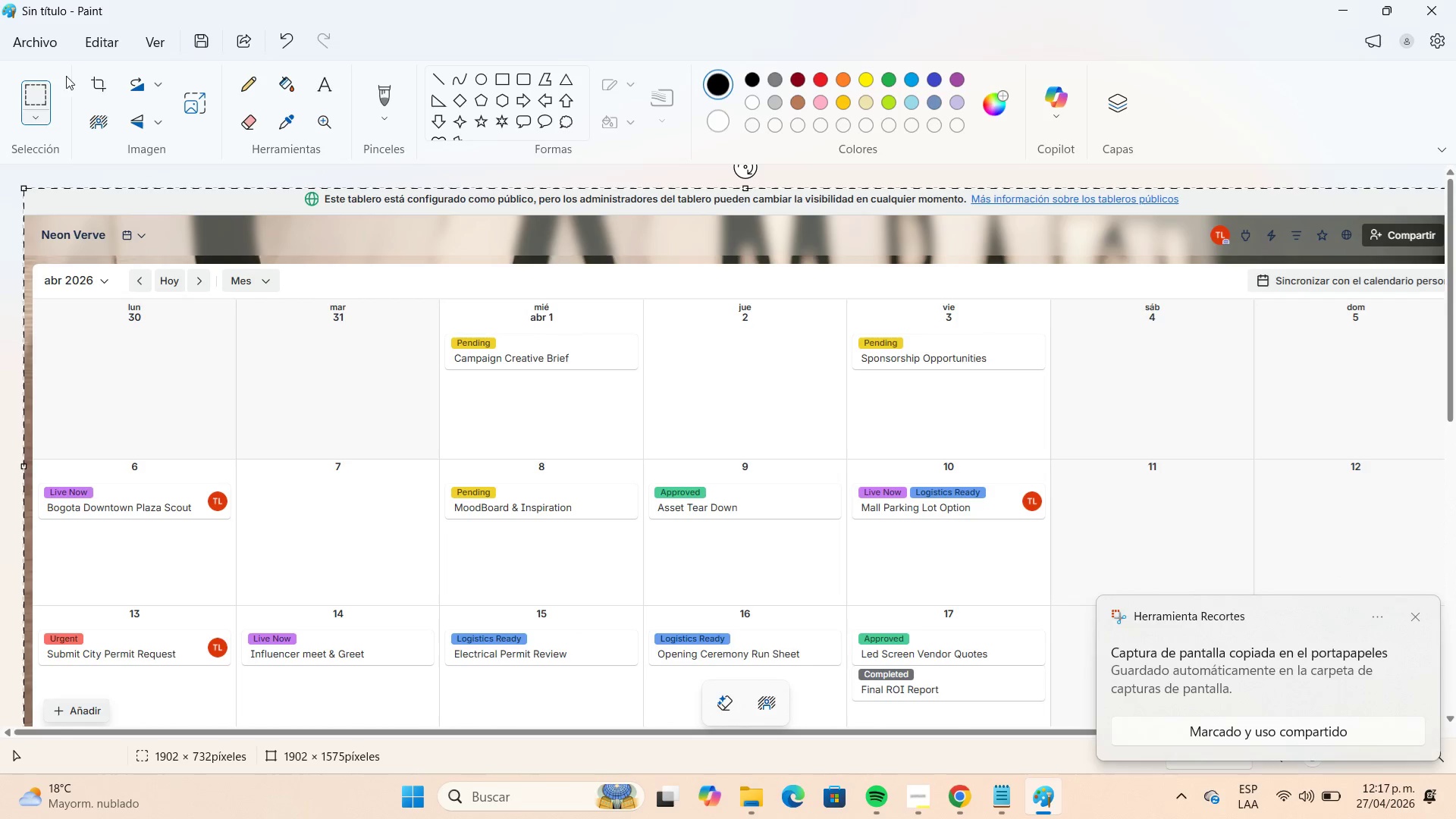 
left_click([55, 51])
 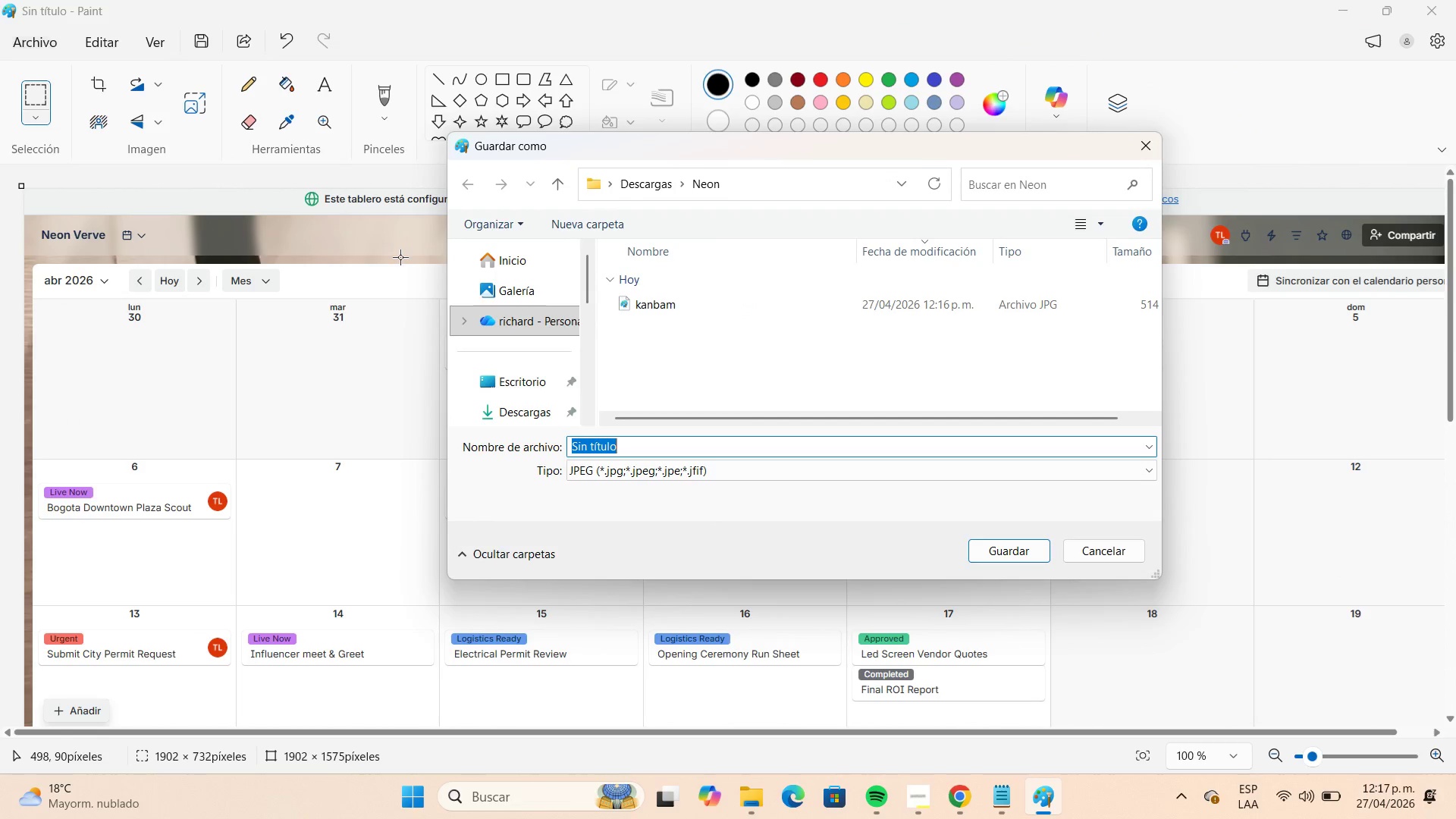 
wait(5.02)
 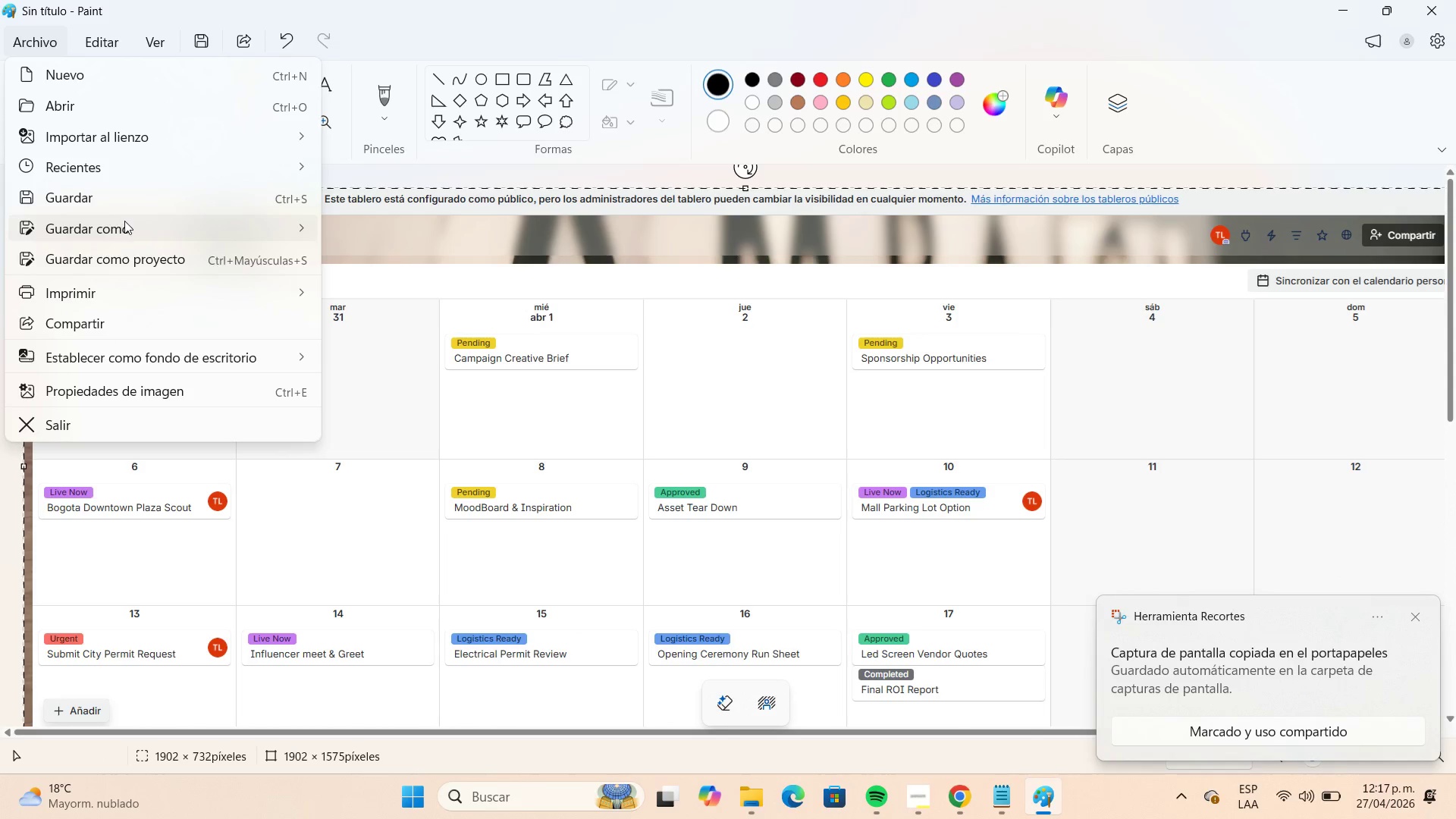 
type(calendar 1)
 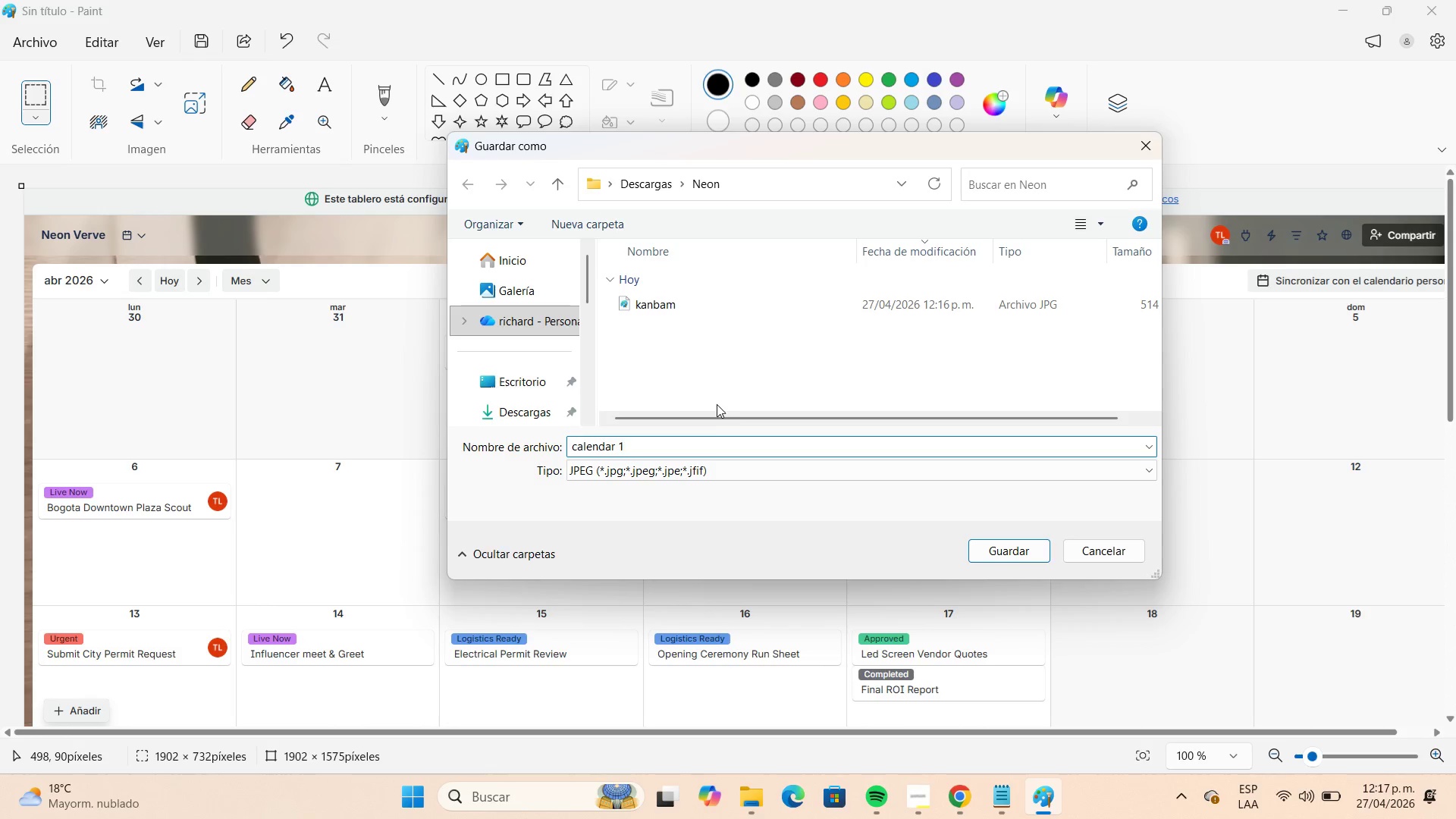 
scroll: coordinate [717, 404], scroll_direction: up, amount: 1.0
 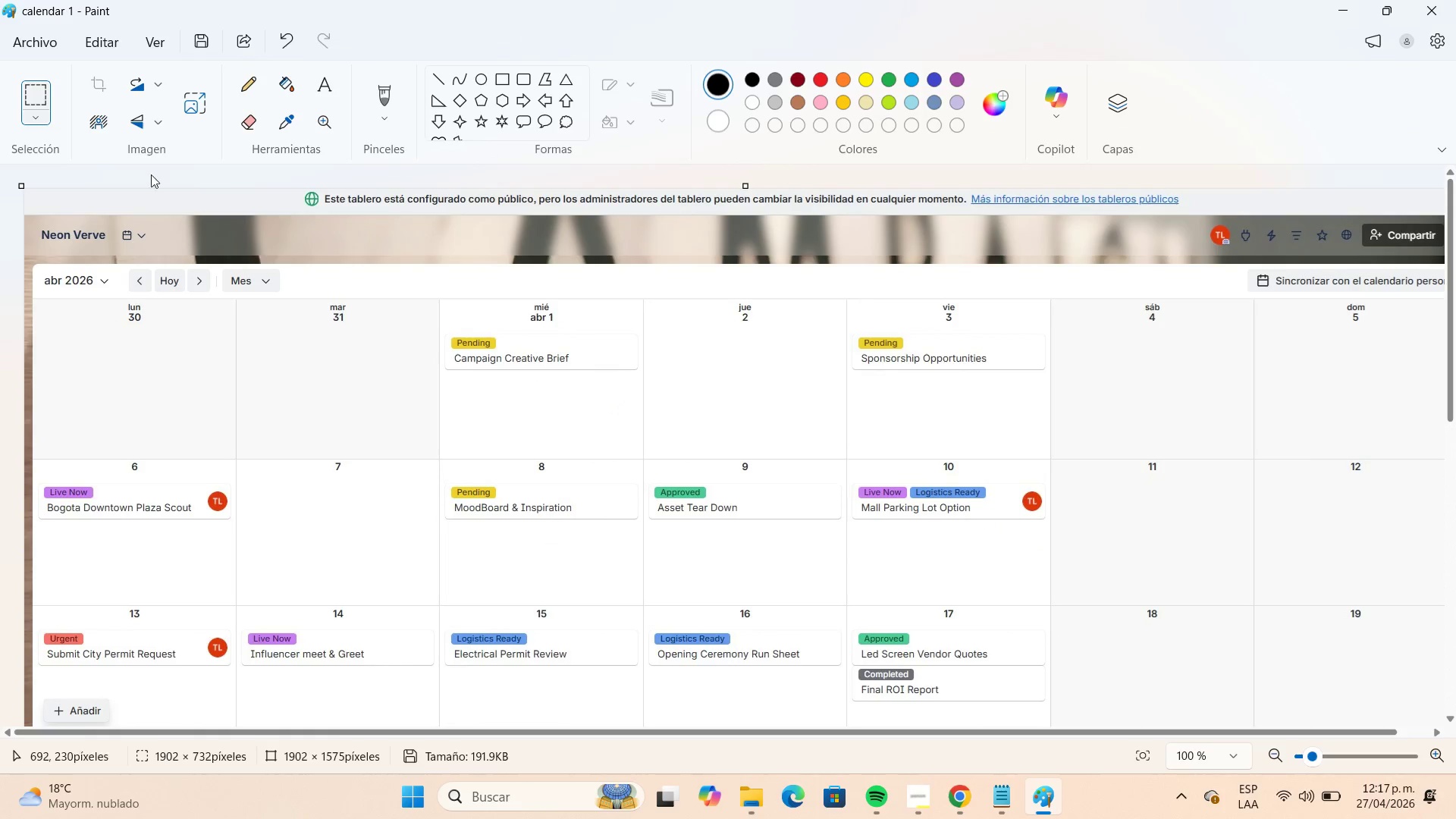 
left_click([39, 52])
 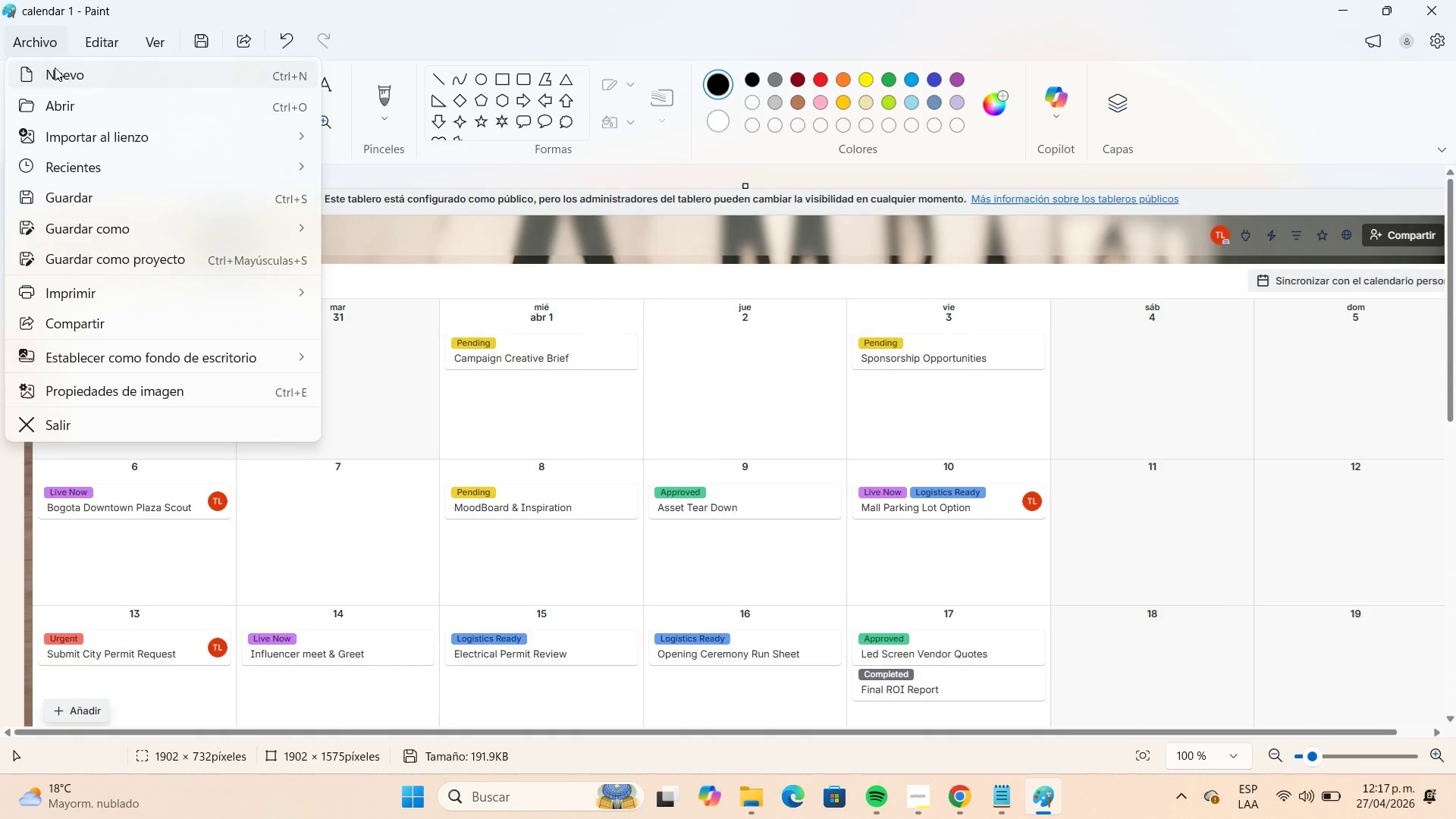 
left_click([55, 67])
 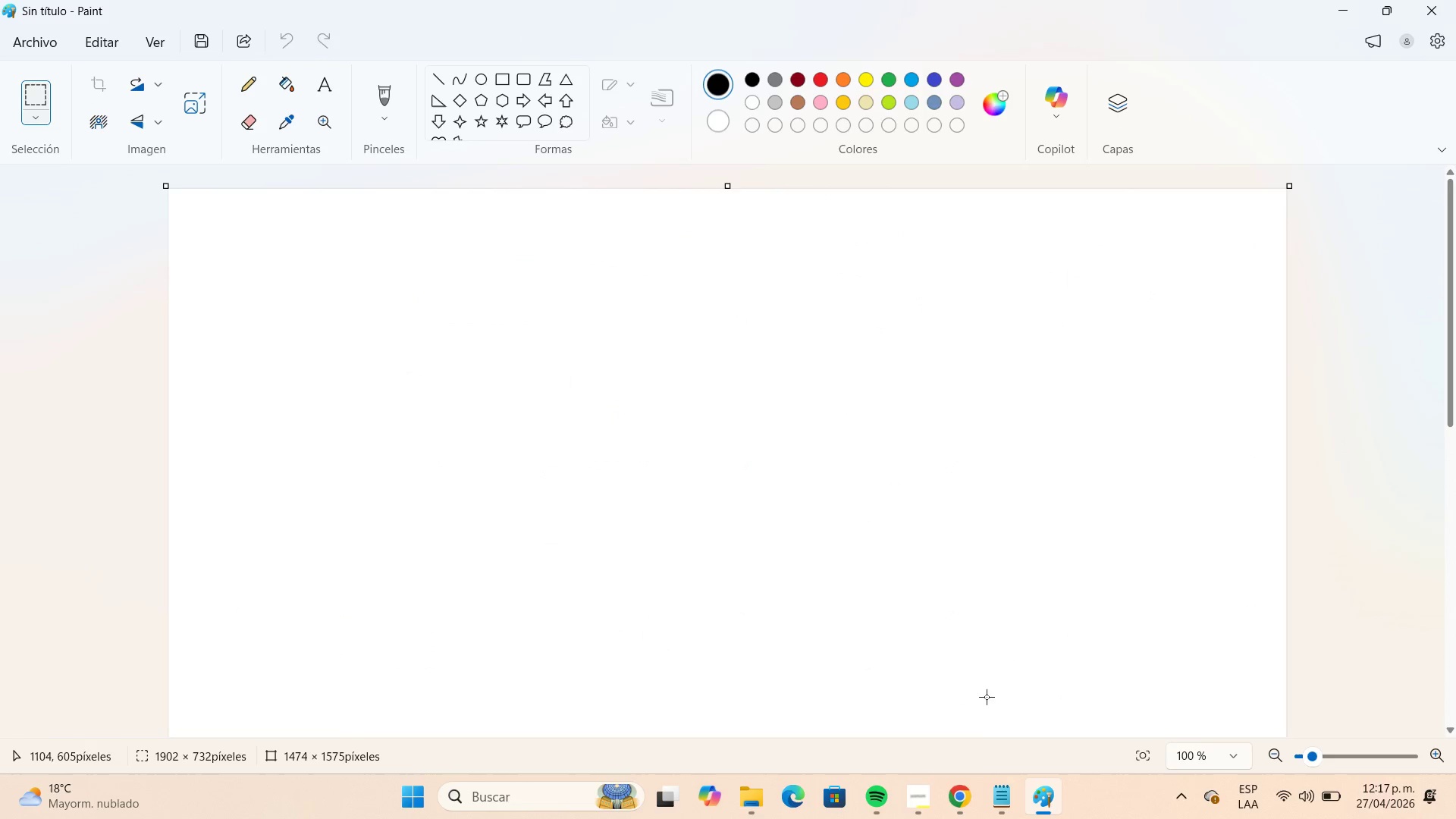 
mouse_move([969, 756])
 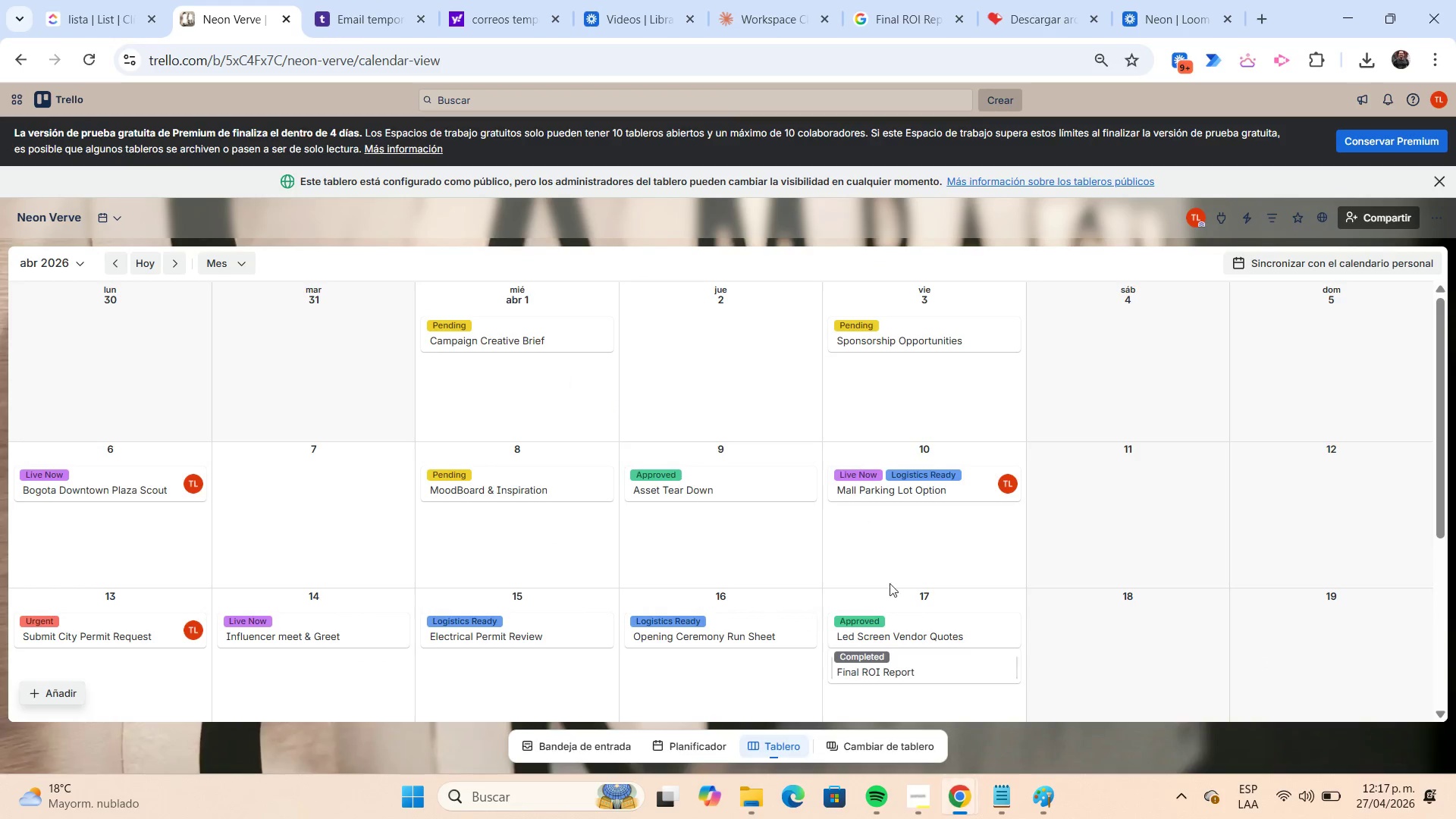 
scroll: coordinate [838, 503], scroll_direction: down, amount: 10.0
 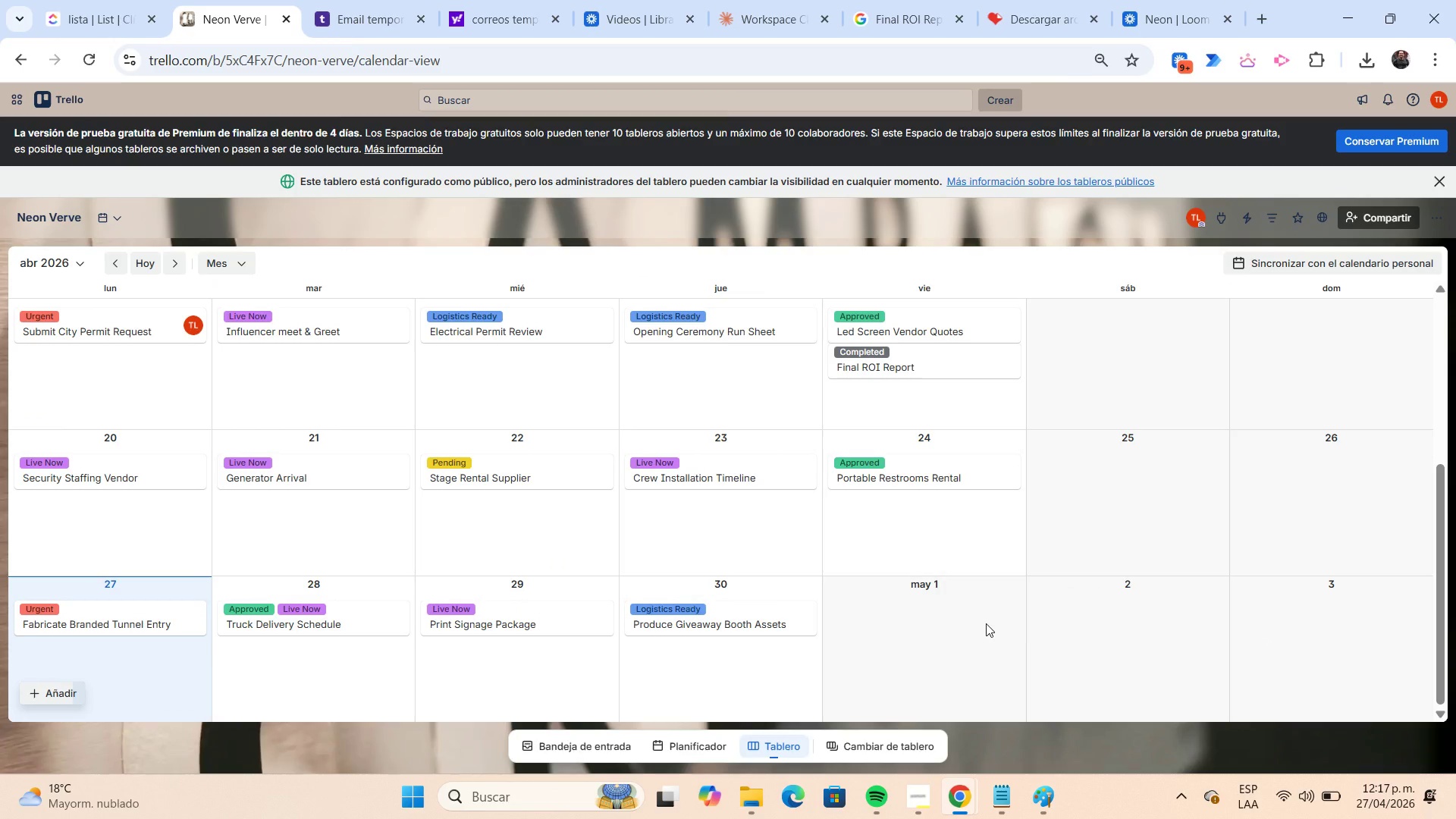 
key(Meta+Shift+S)
 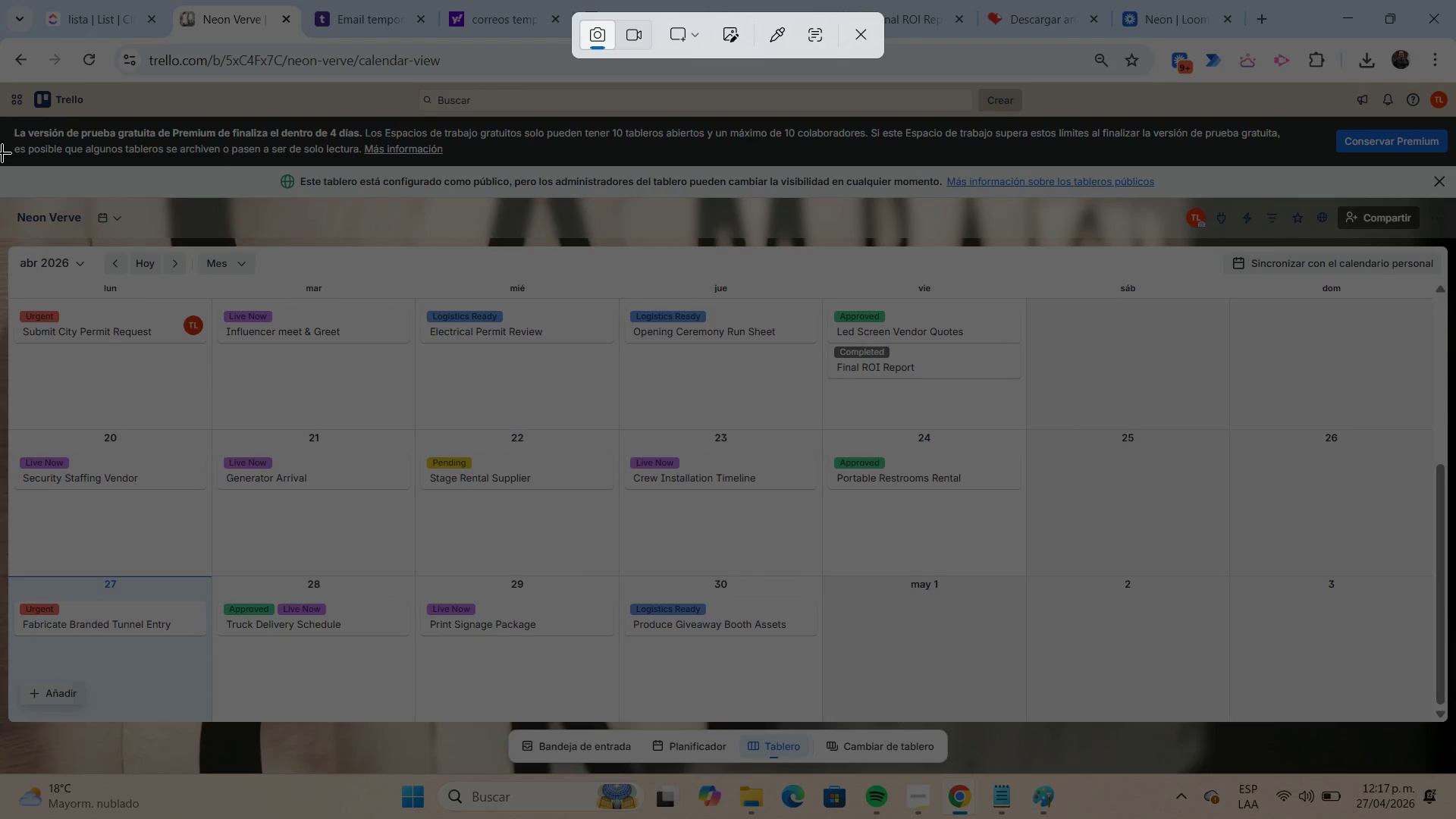 
left_click_drag(start_coordinate=[2, 155], to_coordinate=[1455, 746])
 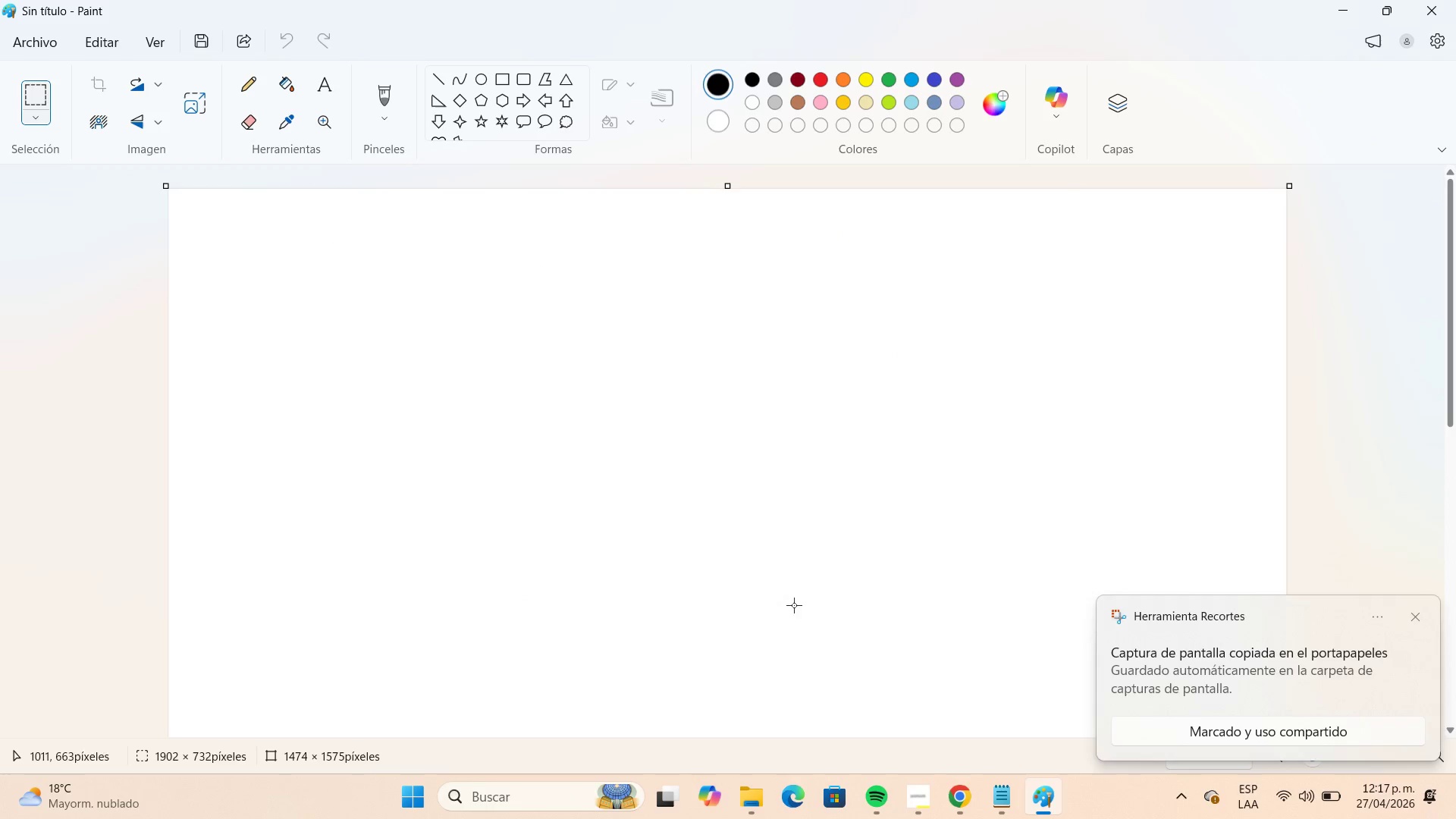 
key(Control+V)
 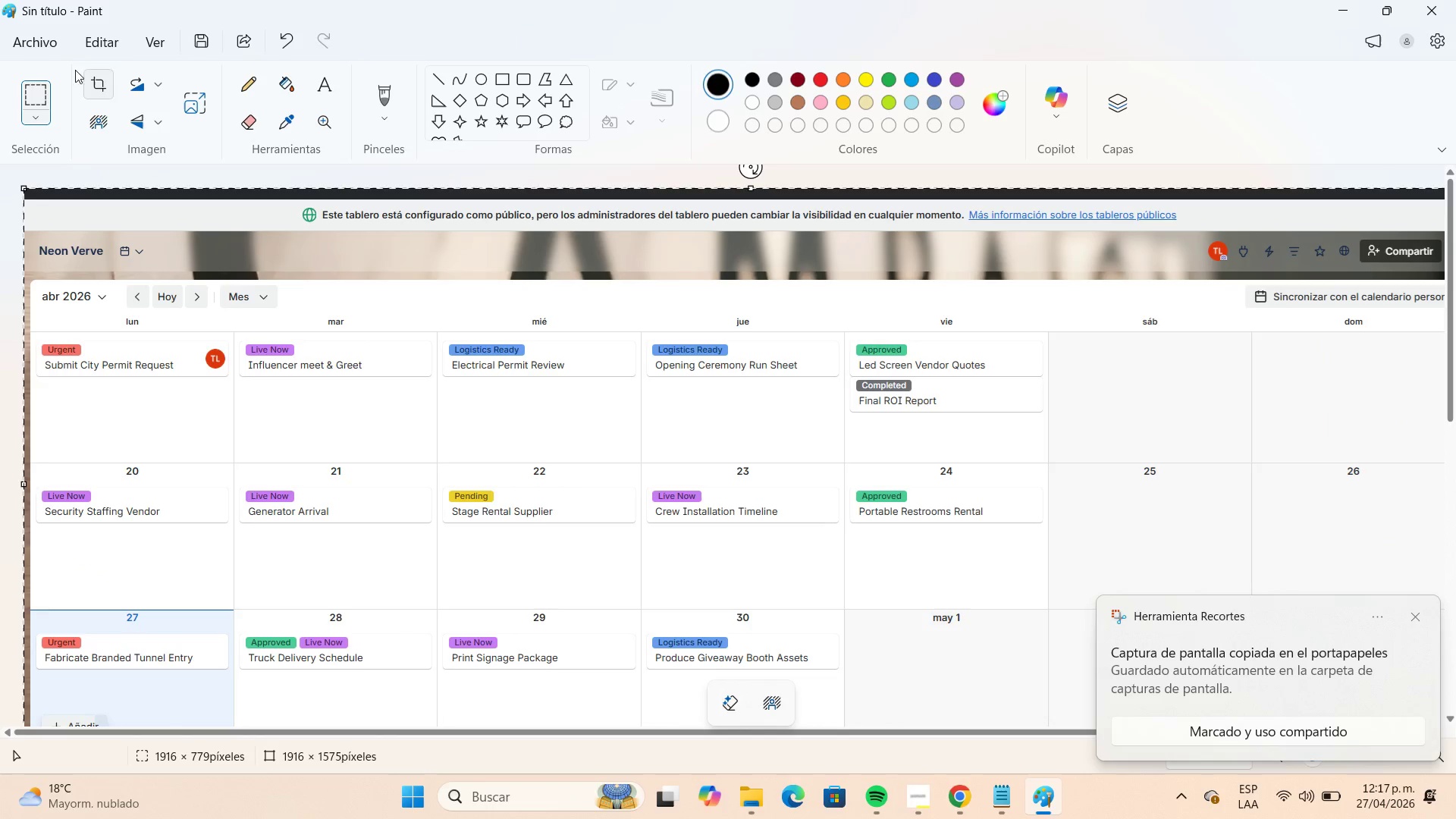 
left_click([49, 53])
 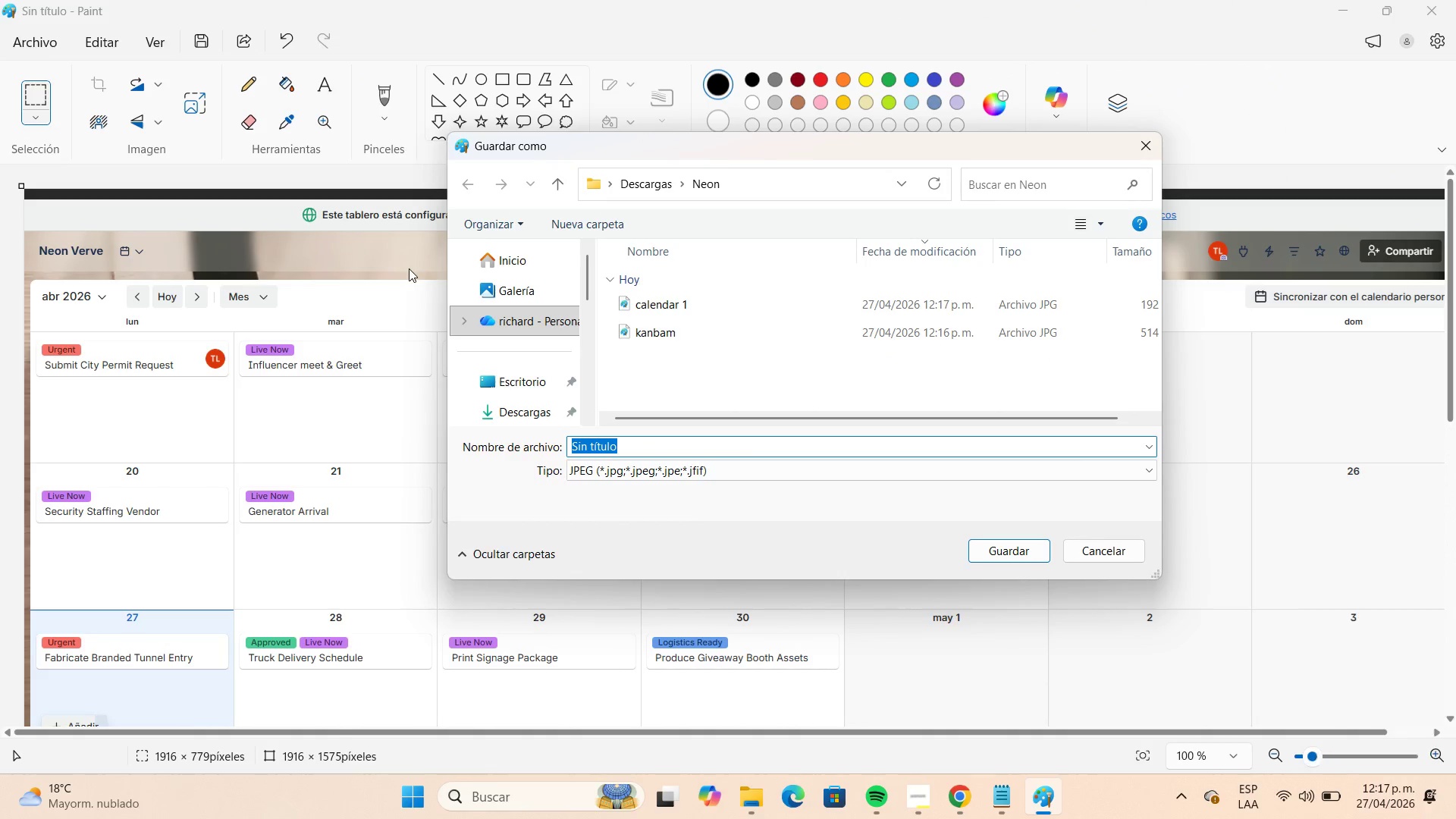 
wait(5.26)
 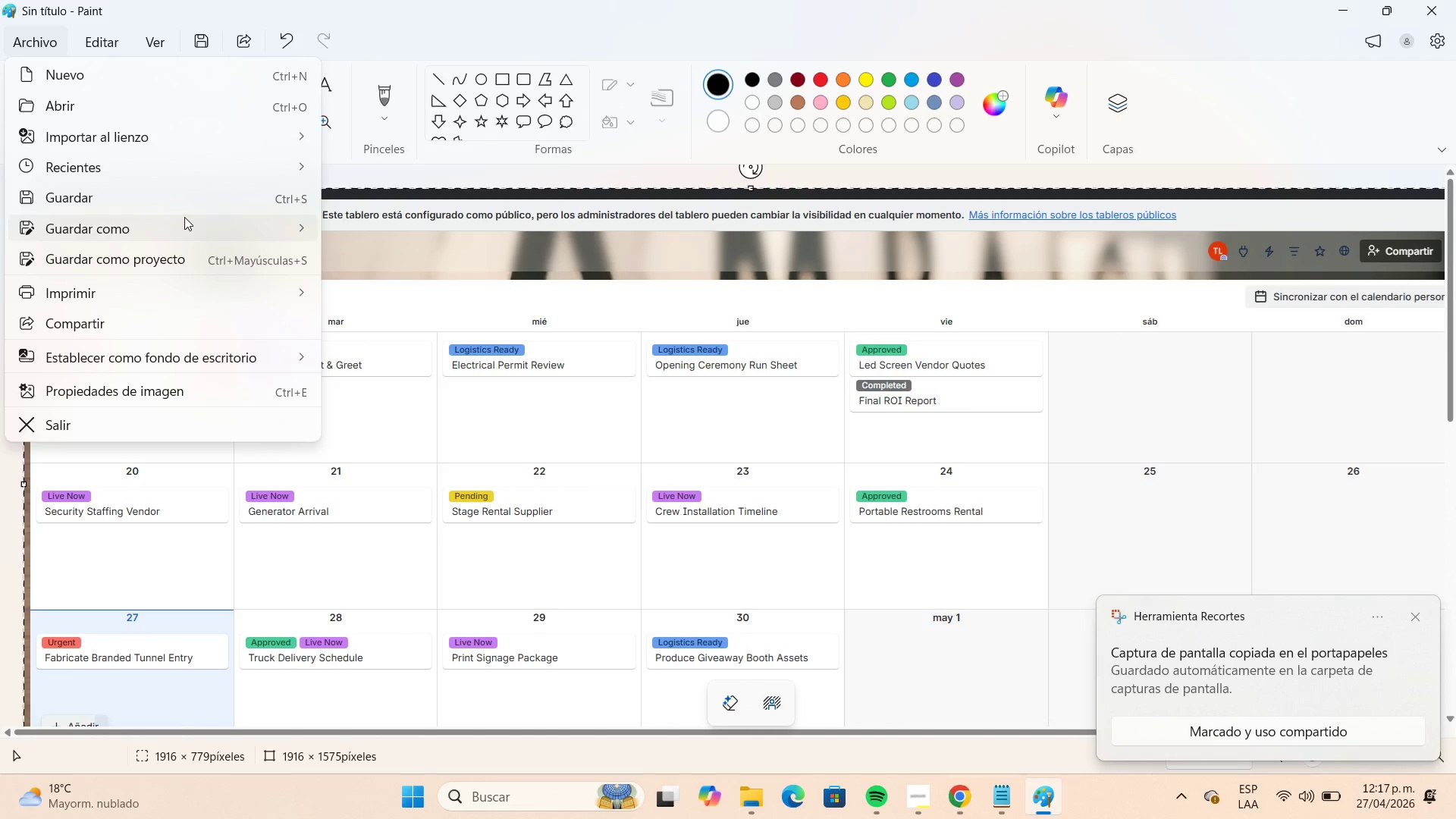 
left_click([671, 306])
 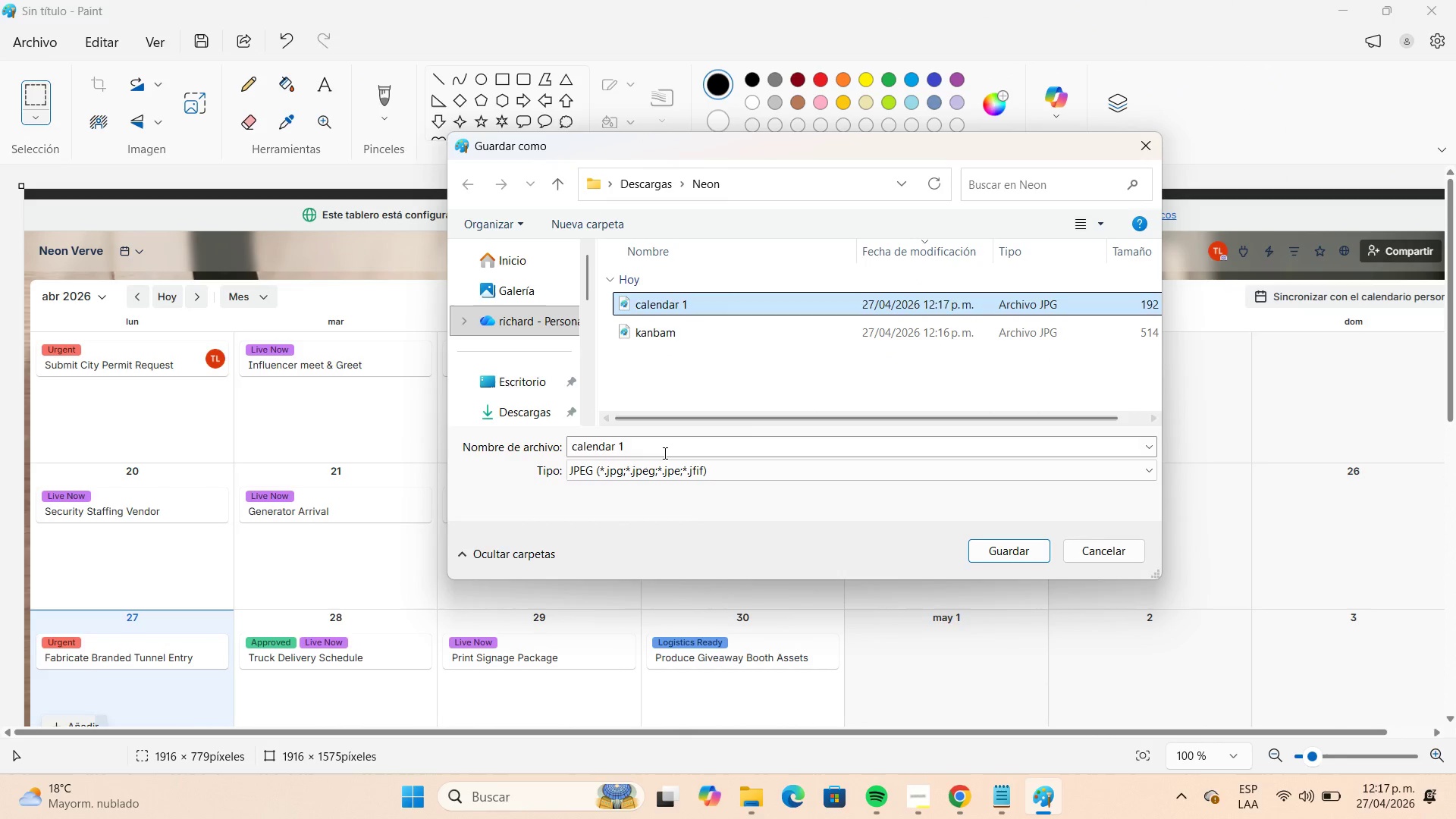 
double_click([664, 453])
 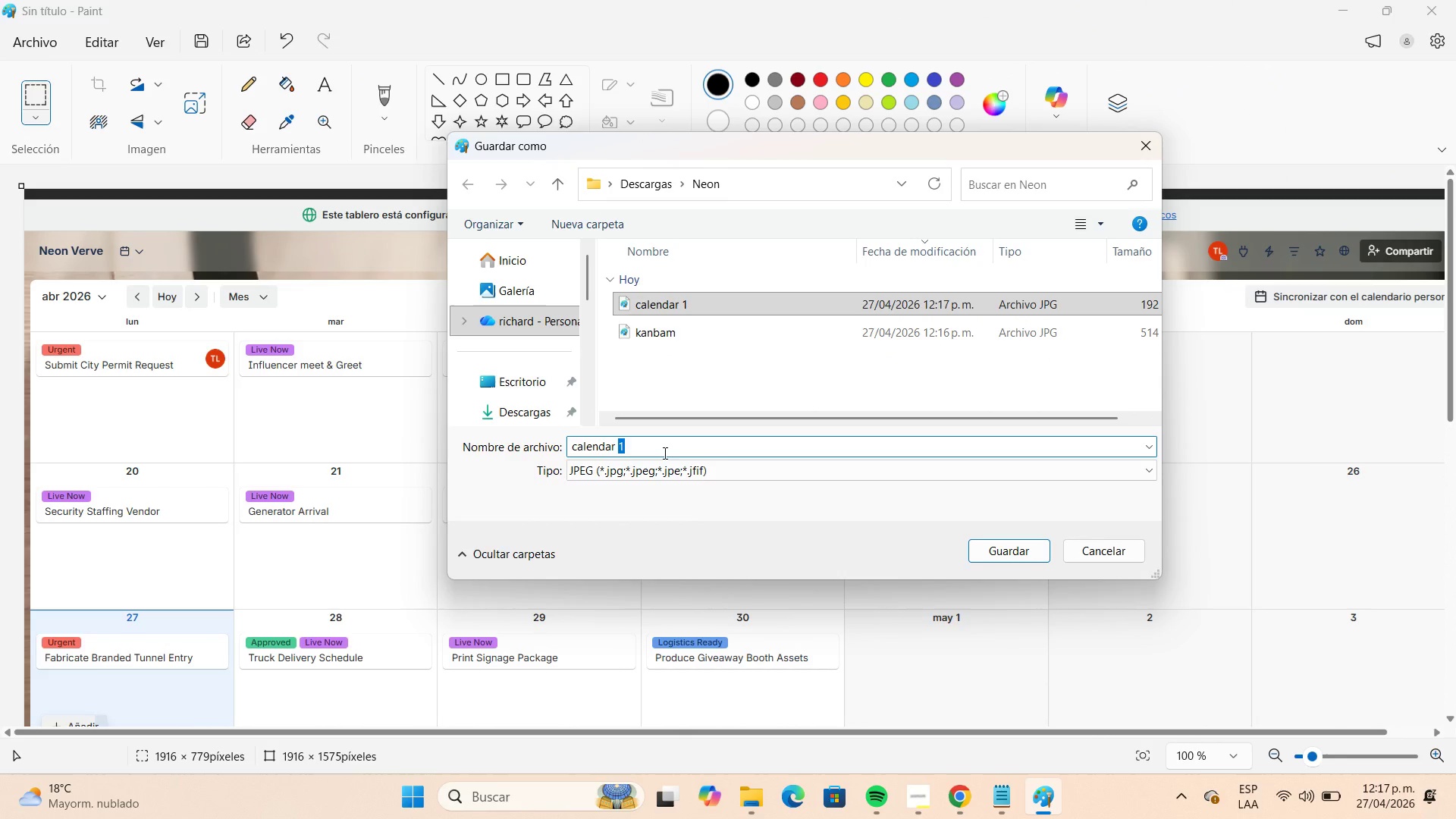 
key(Numpad2)
 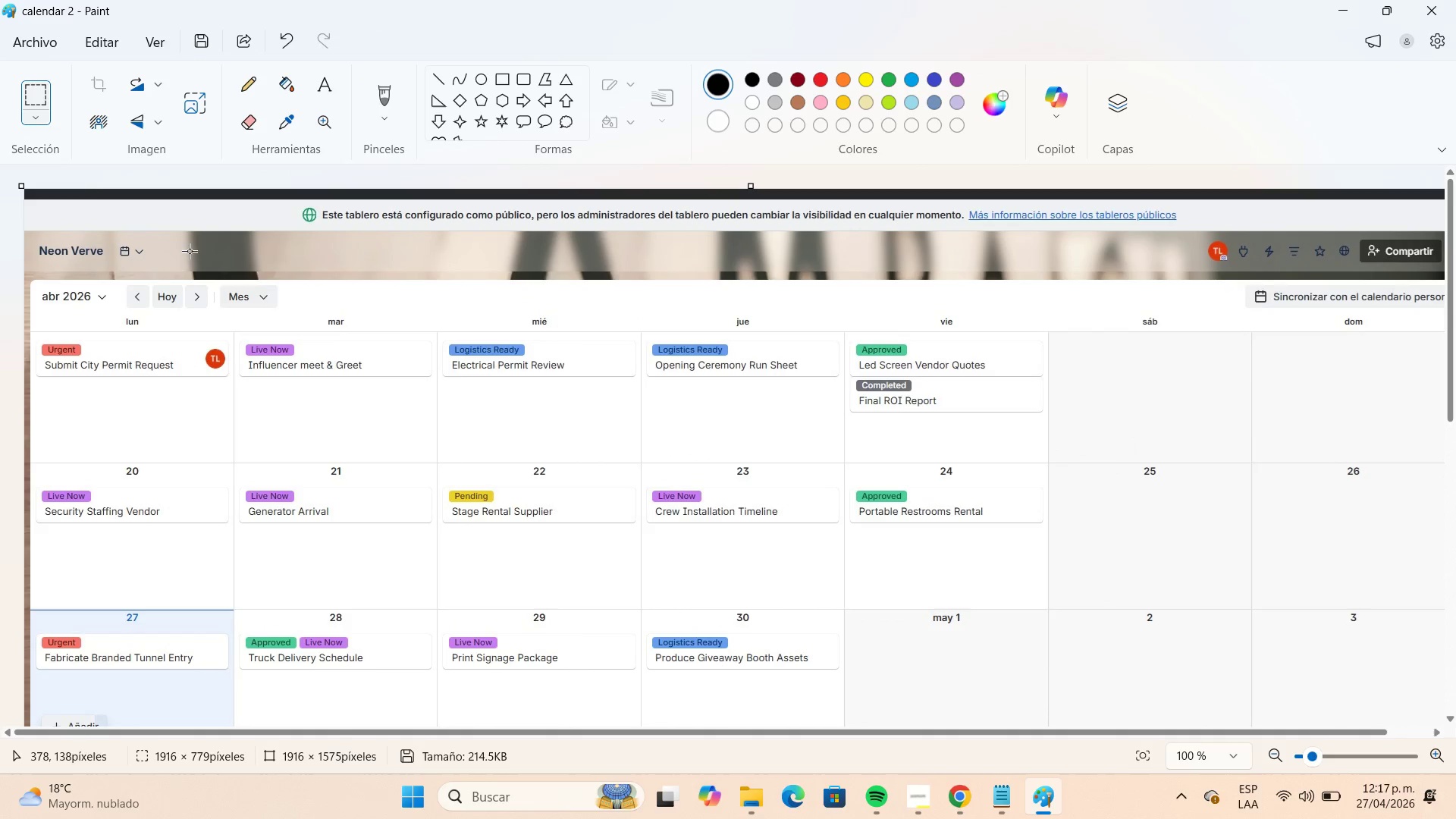 
left_click([55, 51])
 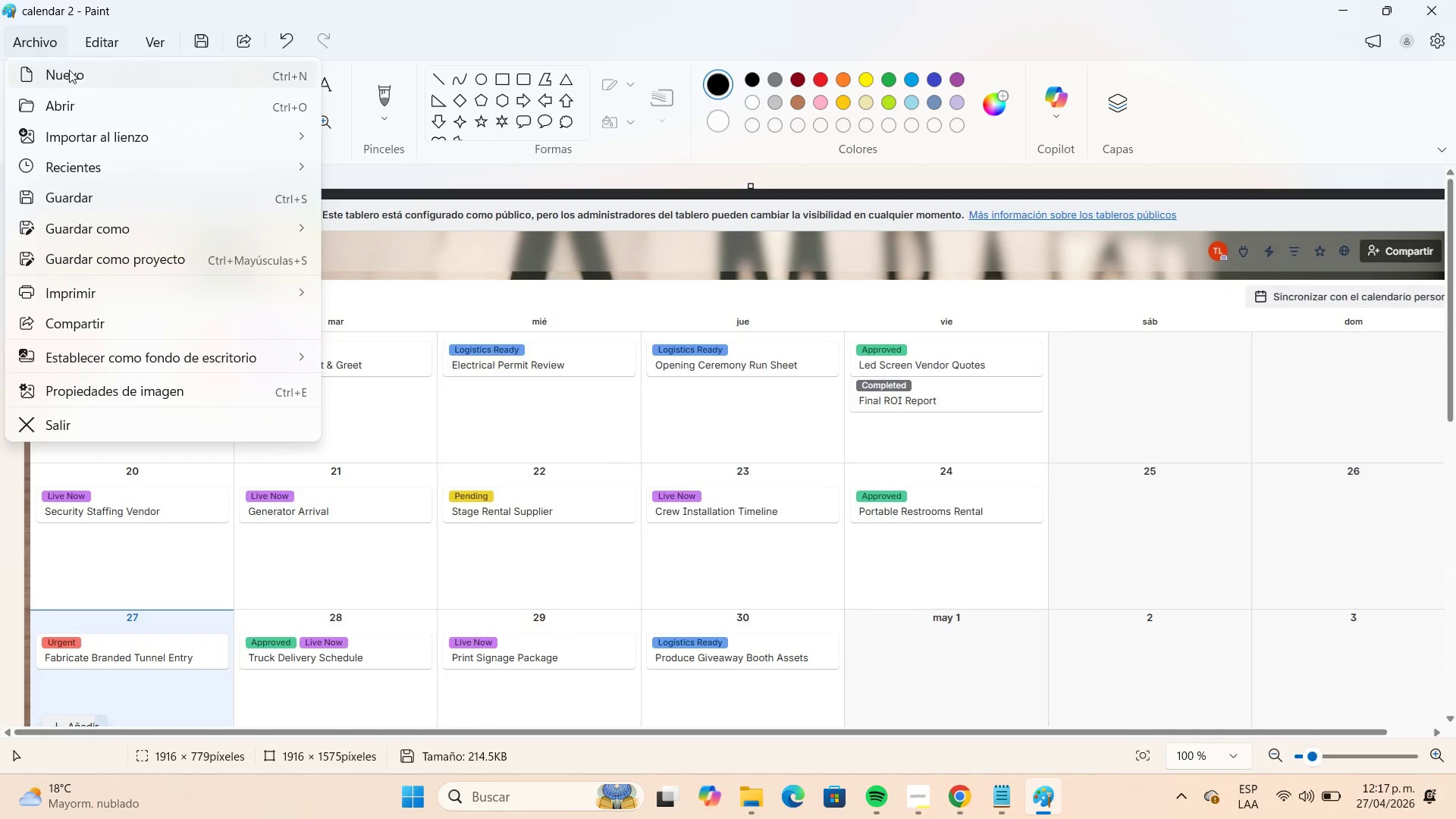 
left_click([70, 70])
 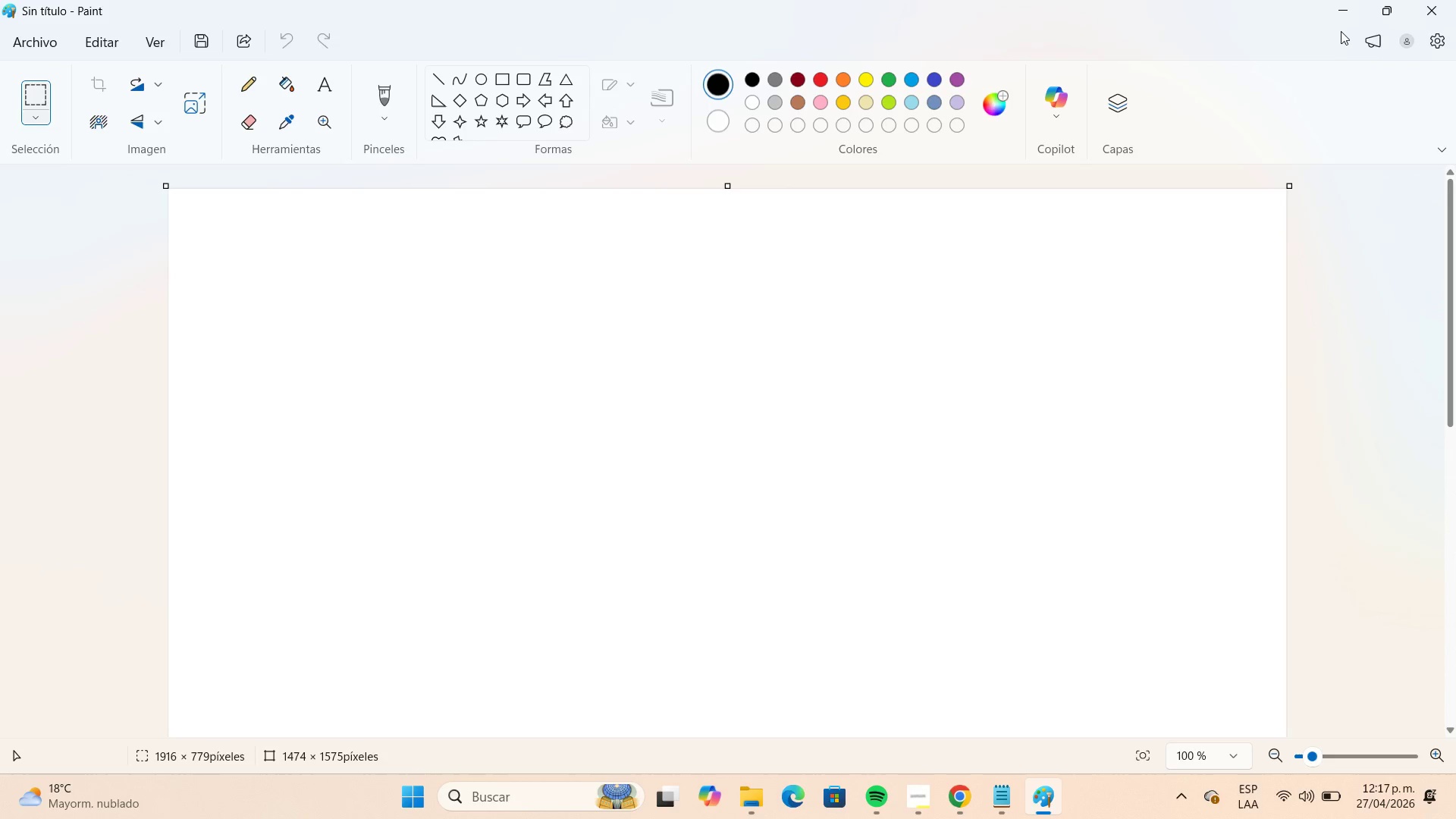 
left_click([1345, 15])
 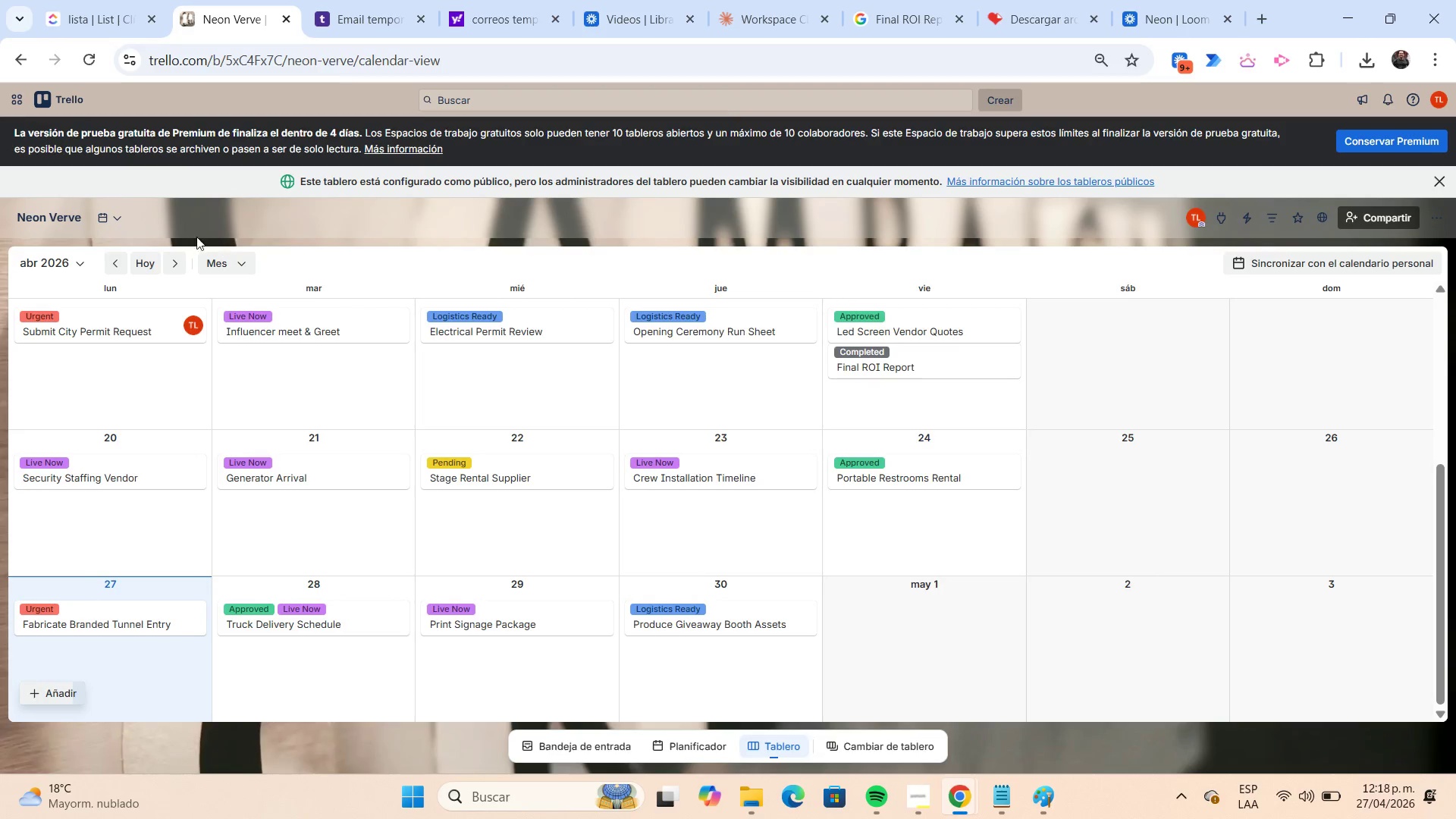 
left_click([119, 218])
 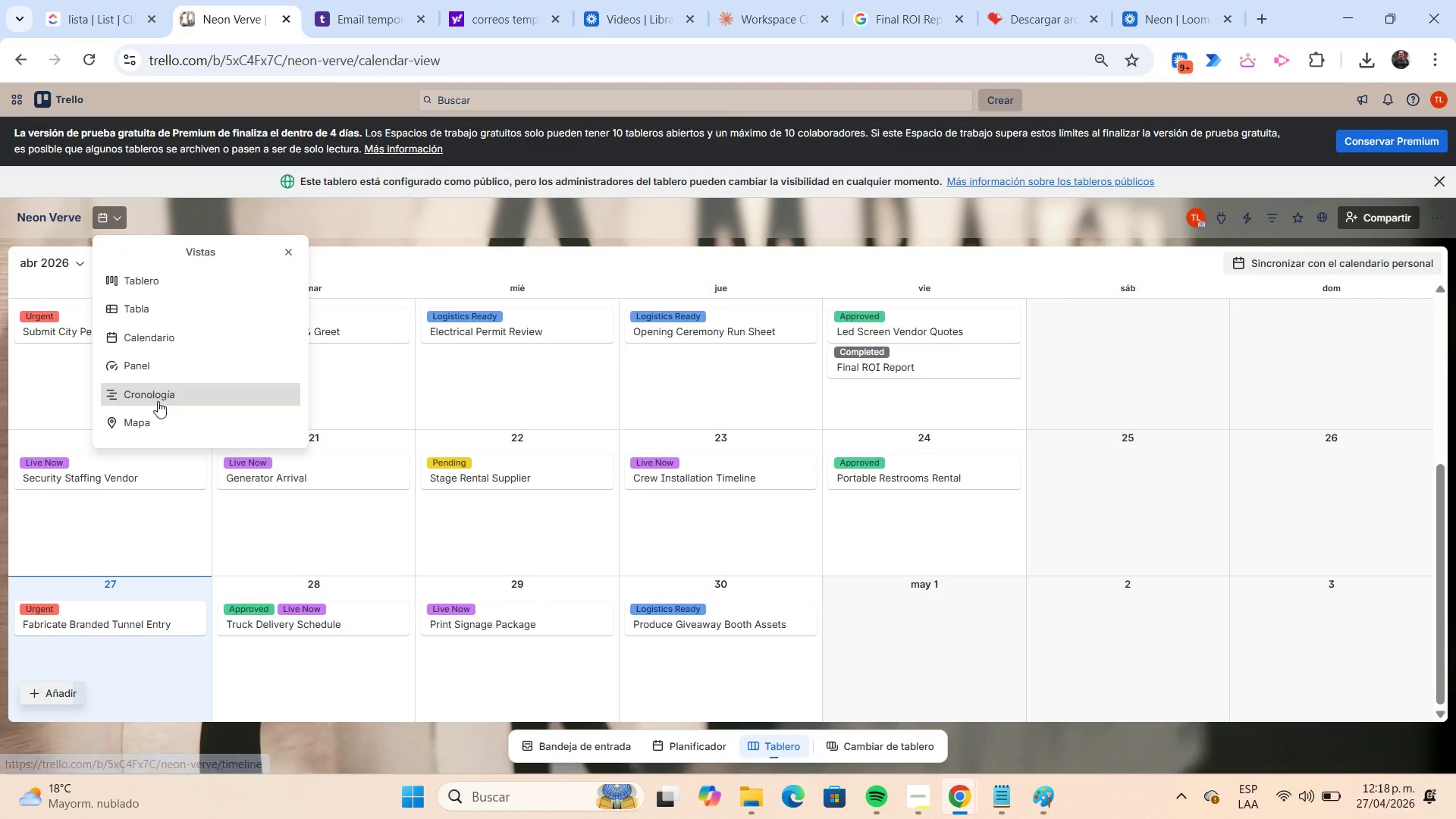 
left_click([157, 415])
 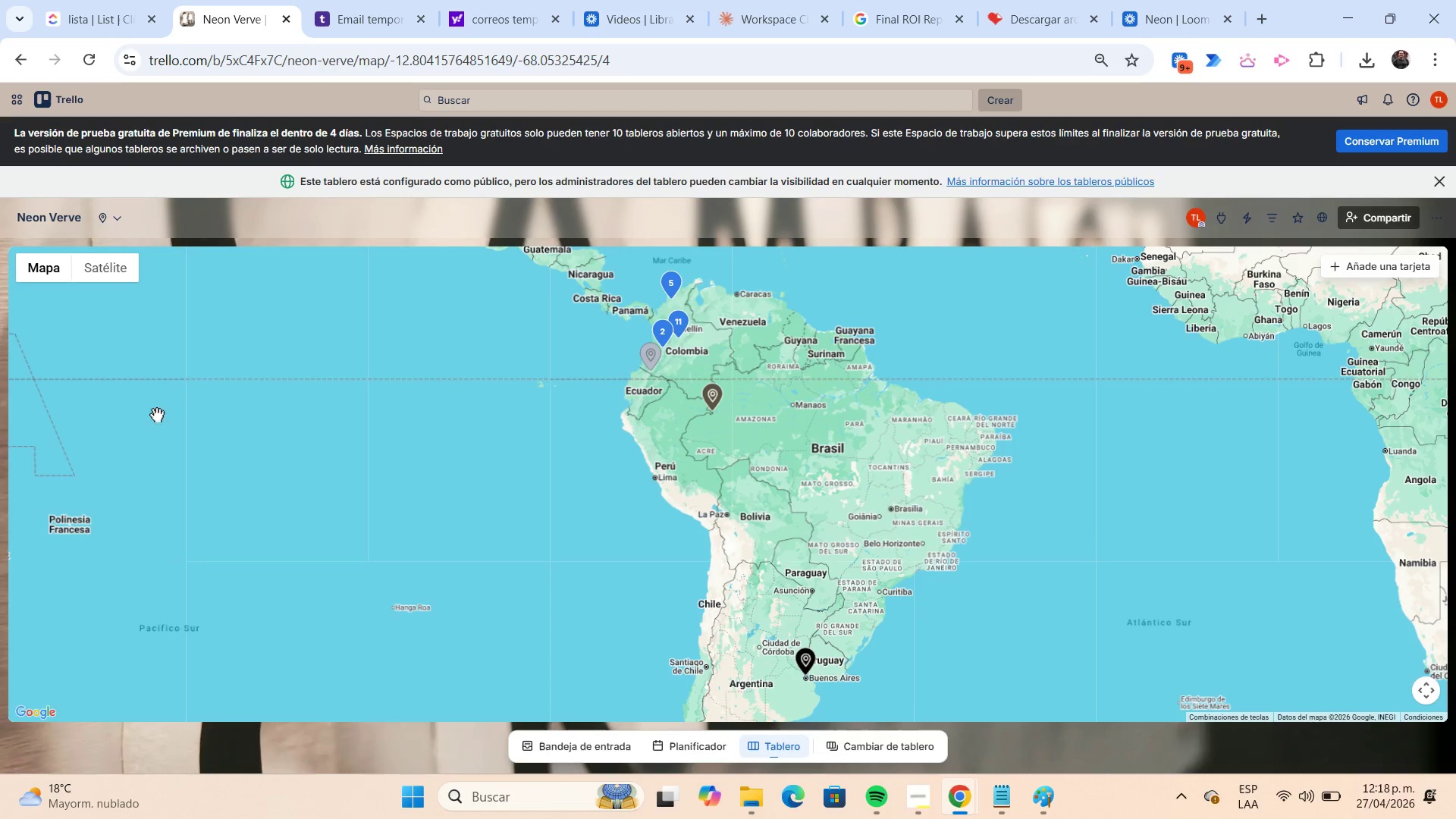 
scroll: coordinate [589, 466], scroll_direction: up, amount: 2.0
 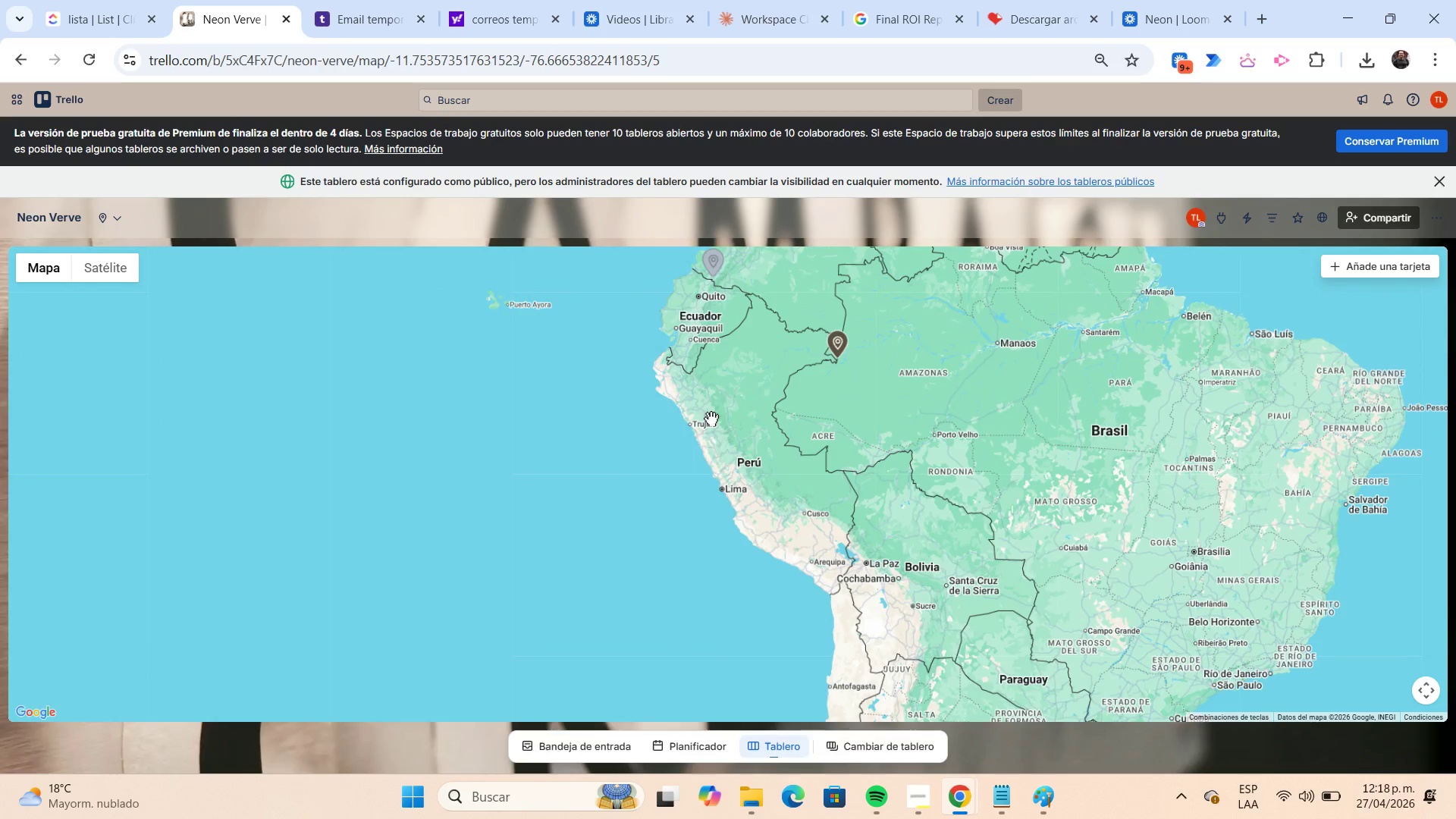 
left_click_drag(start_coordinate=[820, 358], to_coordinate=[846, 542])
 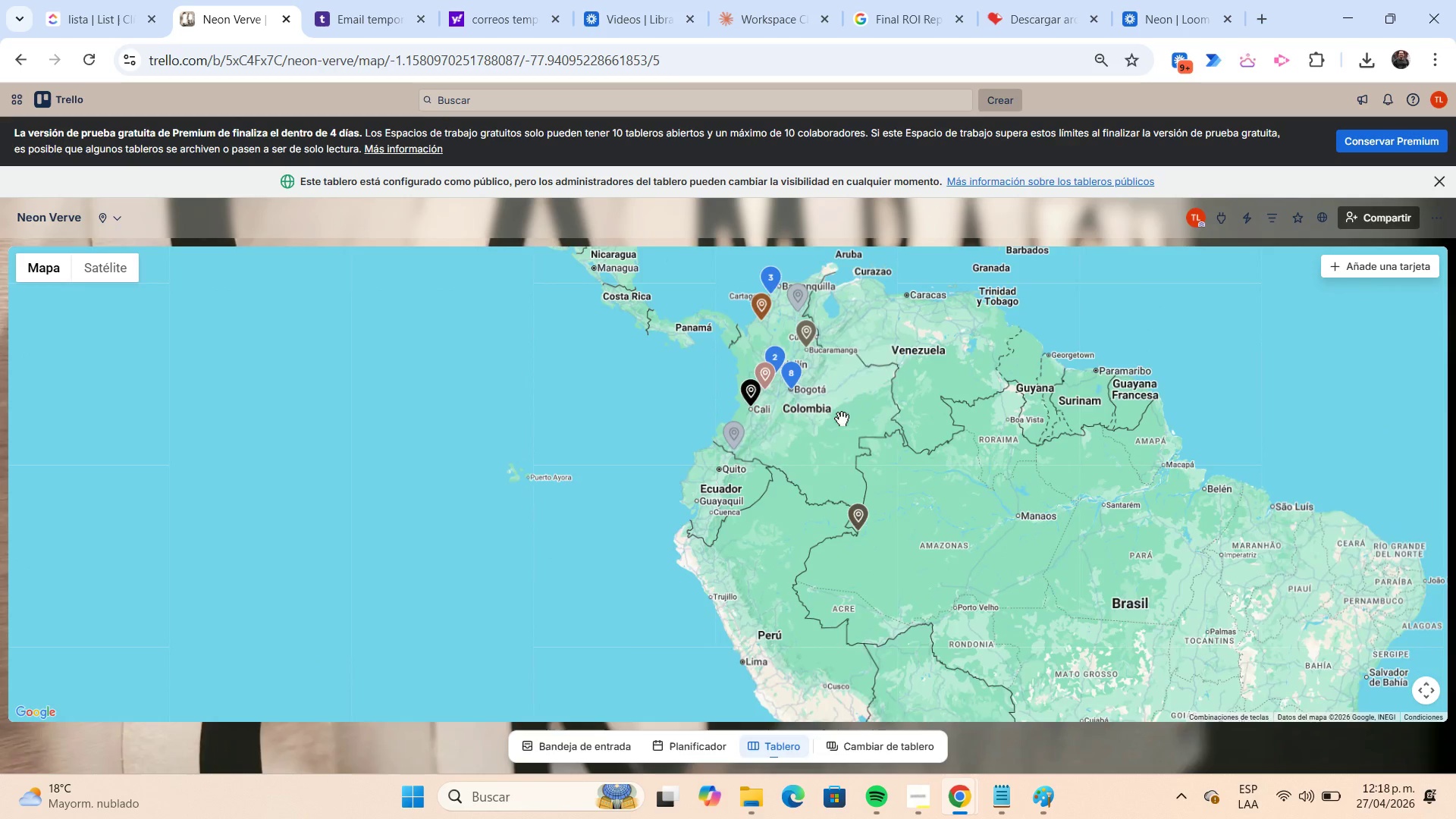 
left_click_drag(start_coordinate=[842, 419], to_coordinate=[866, 514])
 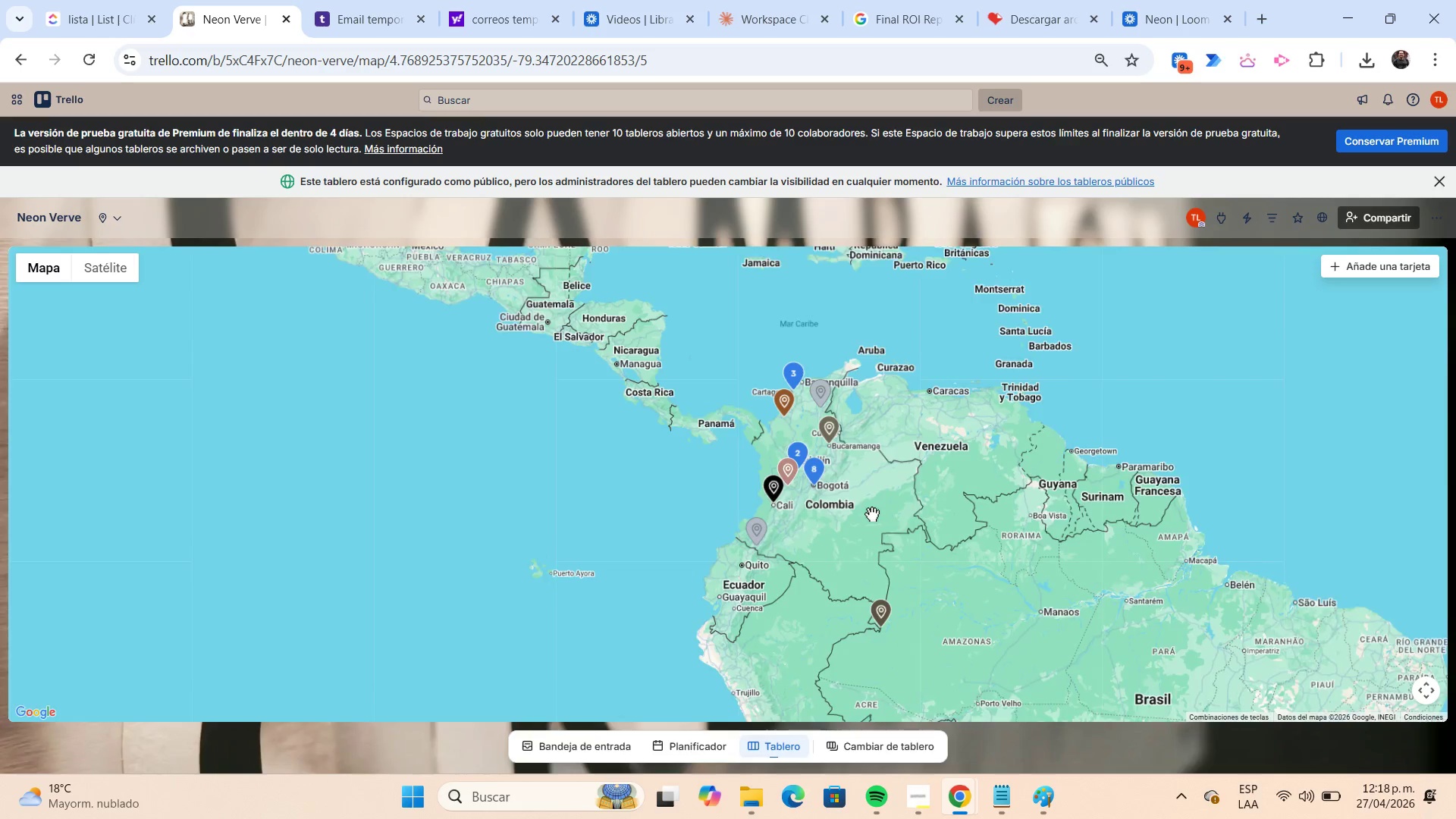 
scroll: coordinate [872, 514], scroll_direction: up, amount: 4.0
 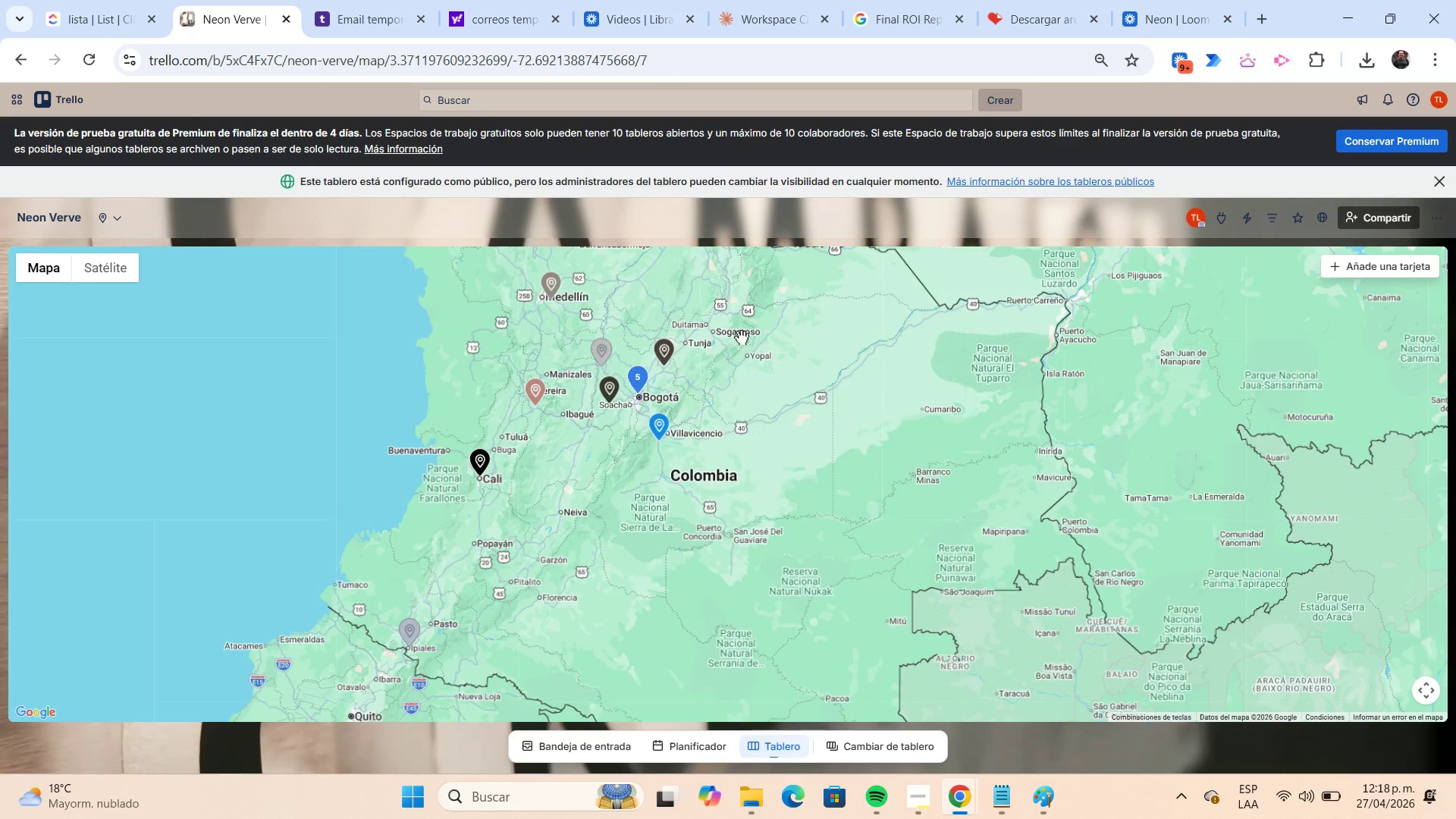 
left_click_drag(start_coordinate=[747, 340], to_coordinate=[897, 532])
 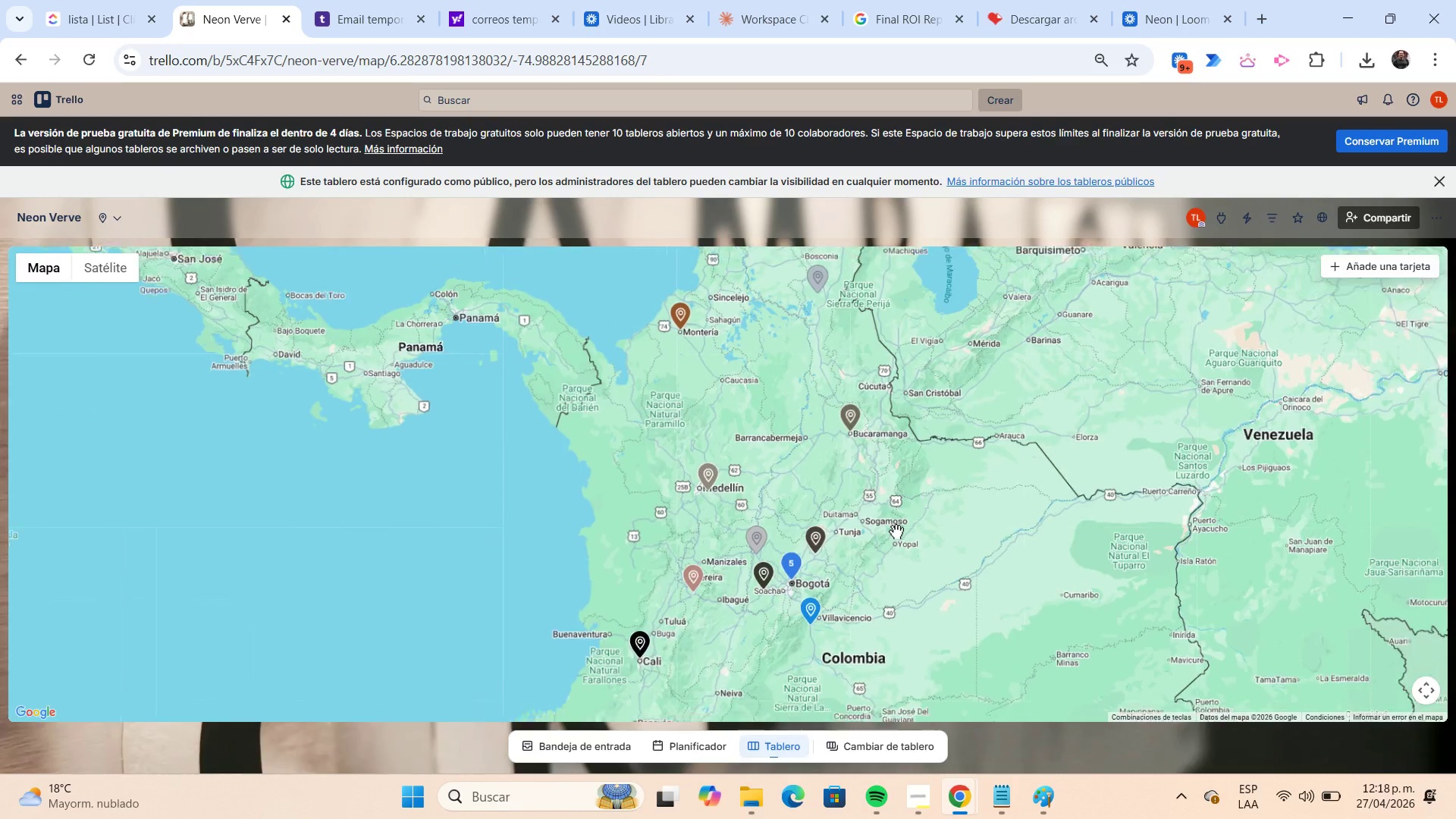 
scroll: coordinate [896, 532], scroll_direction: down, amount: 1.0
 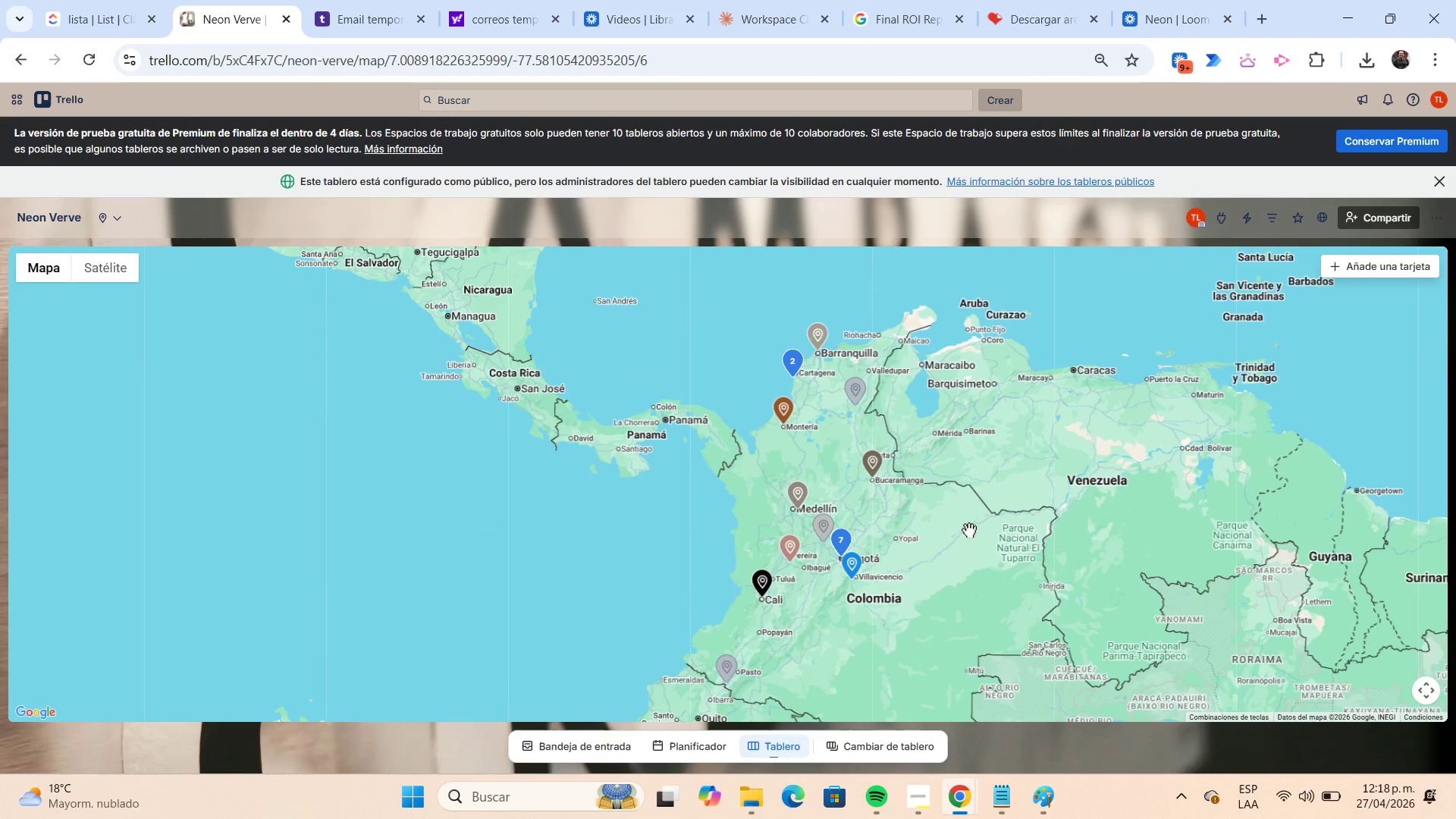 
key(Meta+Shift+S)
 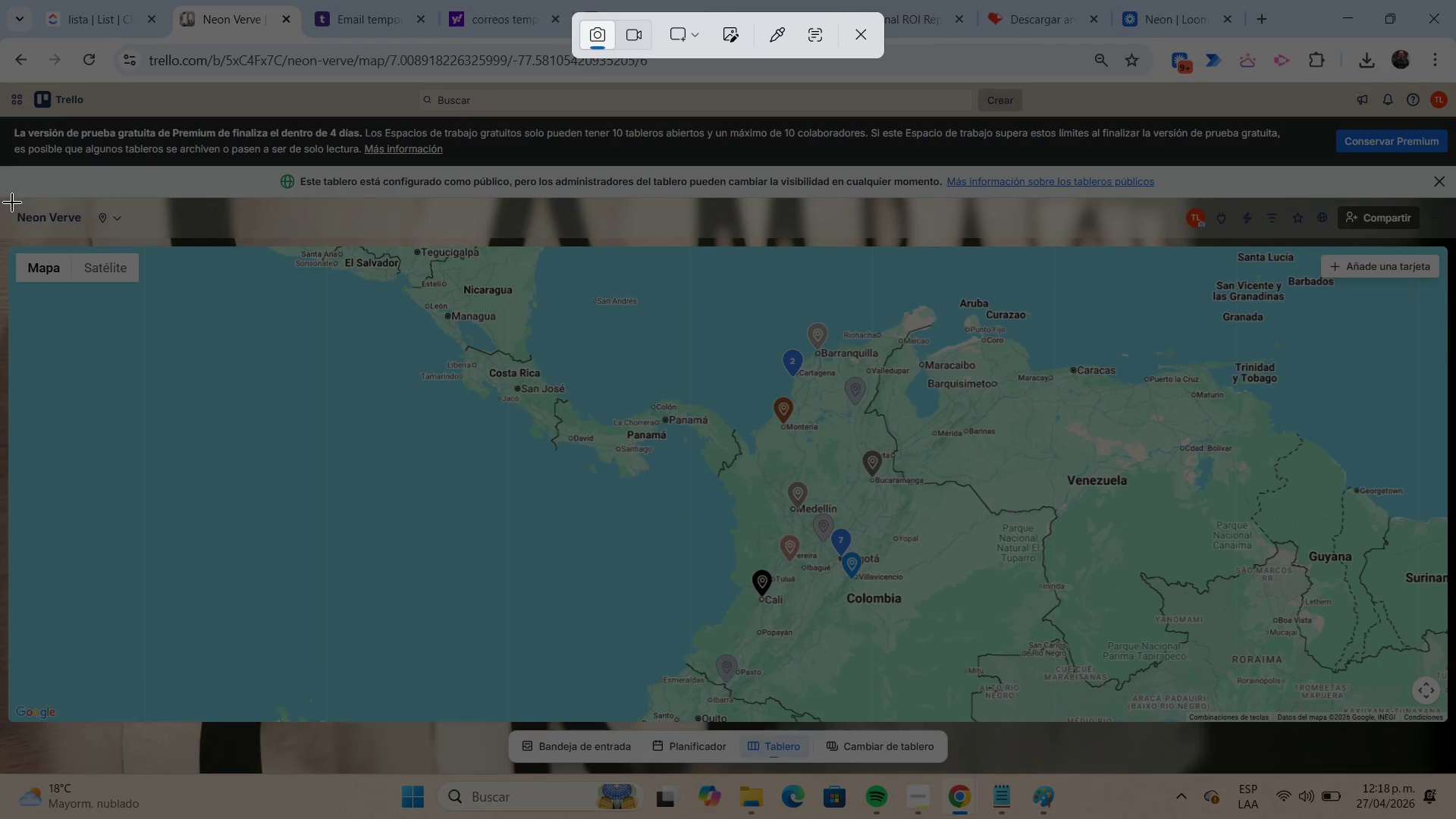 
left_click_drag(start_coordinate=[3, 198], to_coordinate=[1452, 717])
 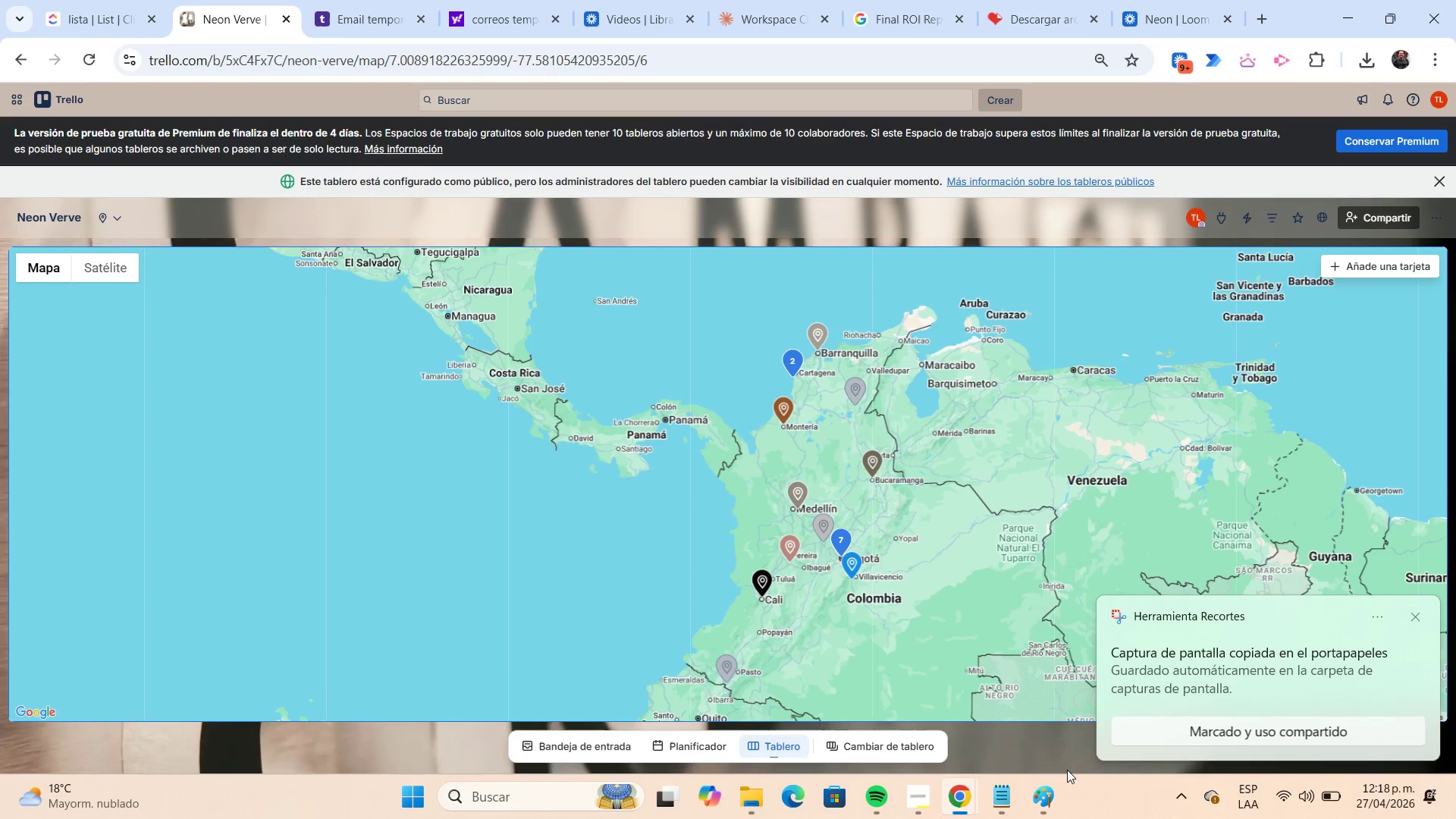 
left_click([1055, 795])
 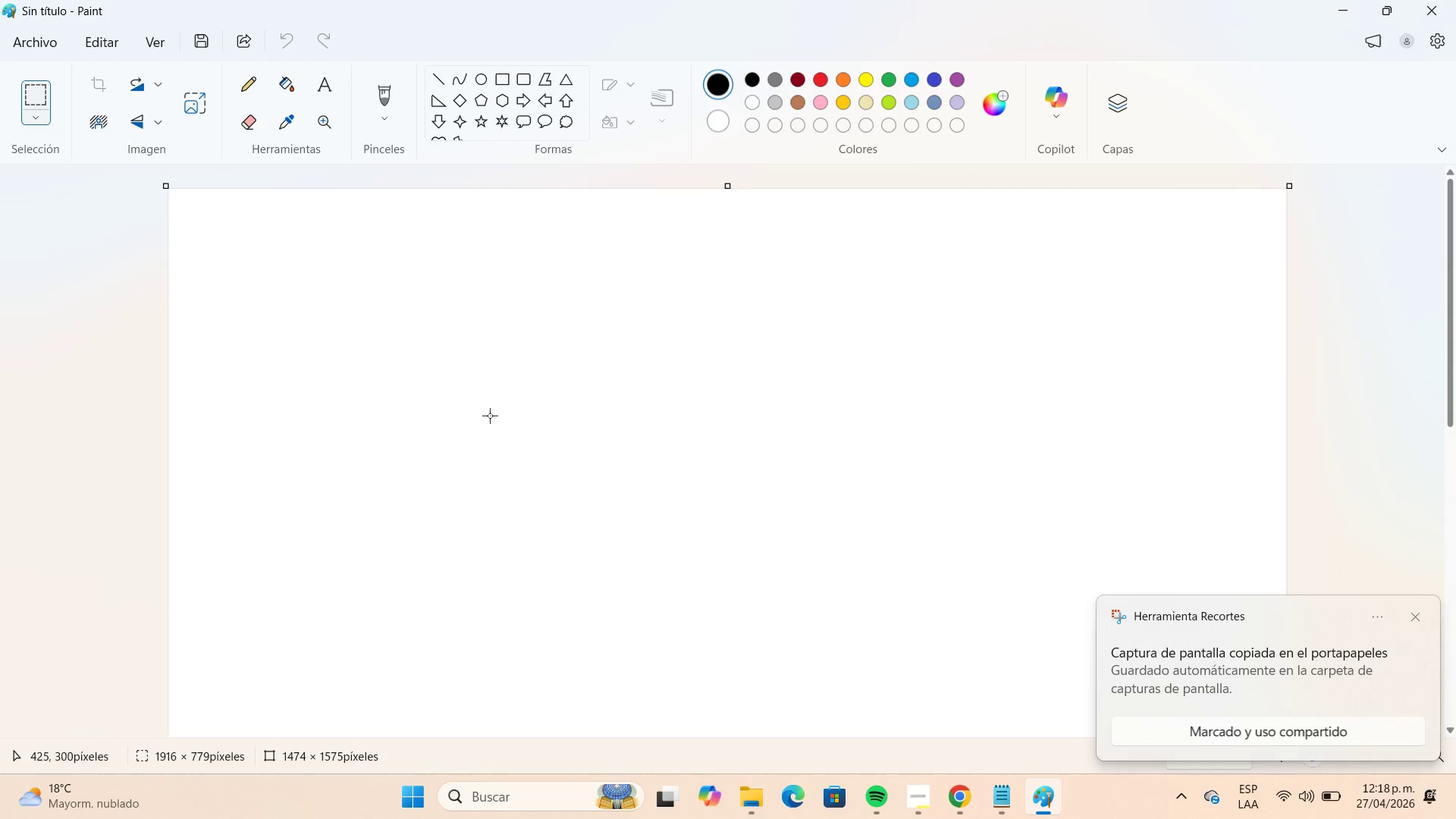 
key(Control+V)
 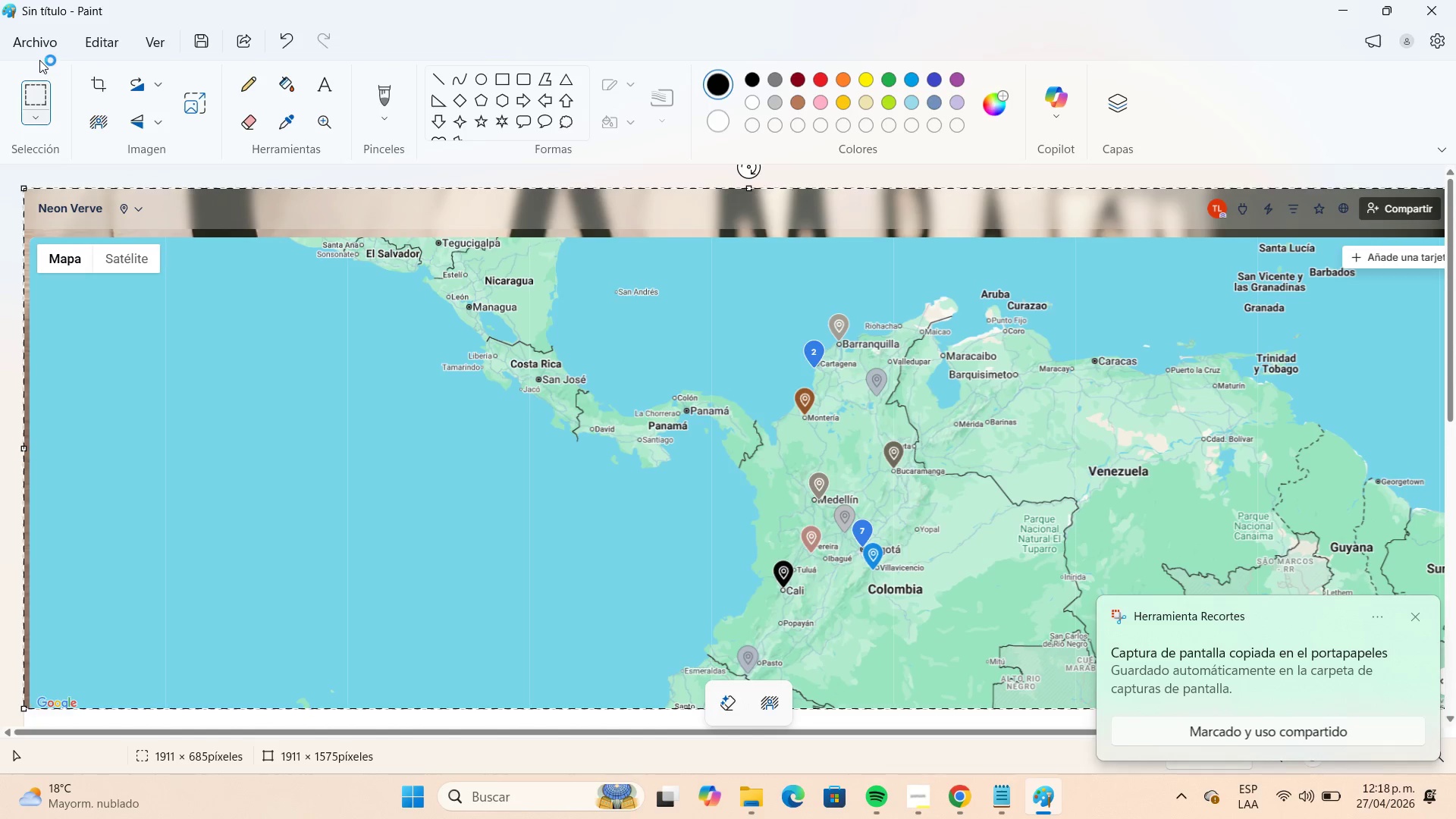 
left_click([33, 49])
 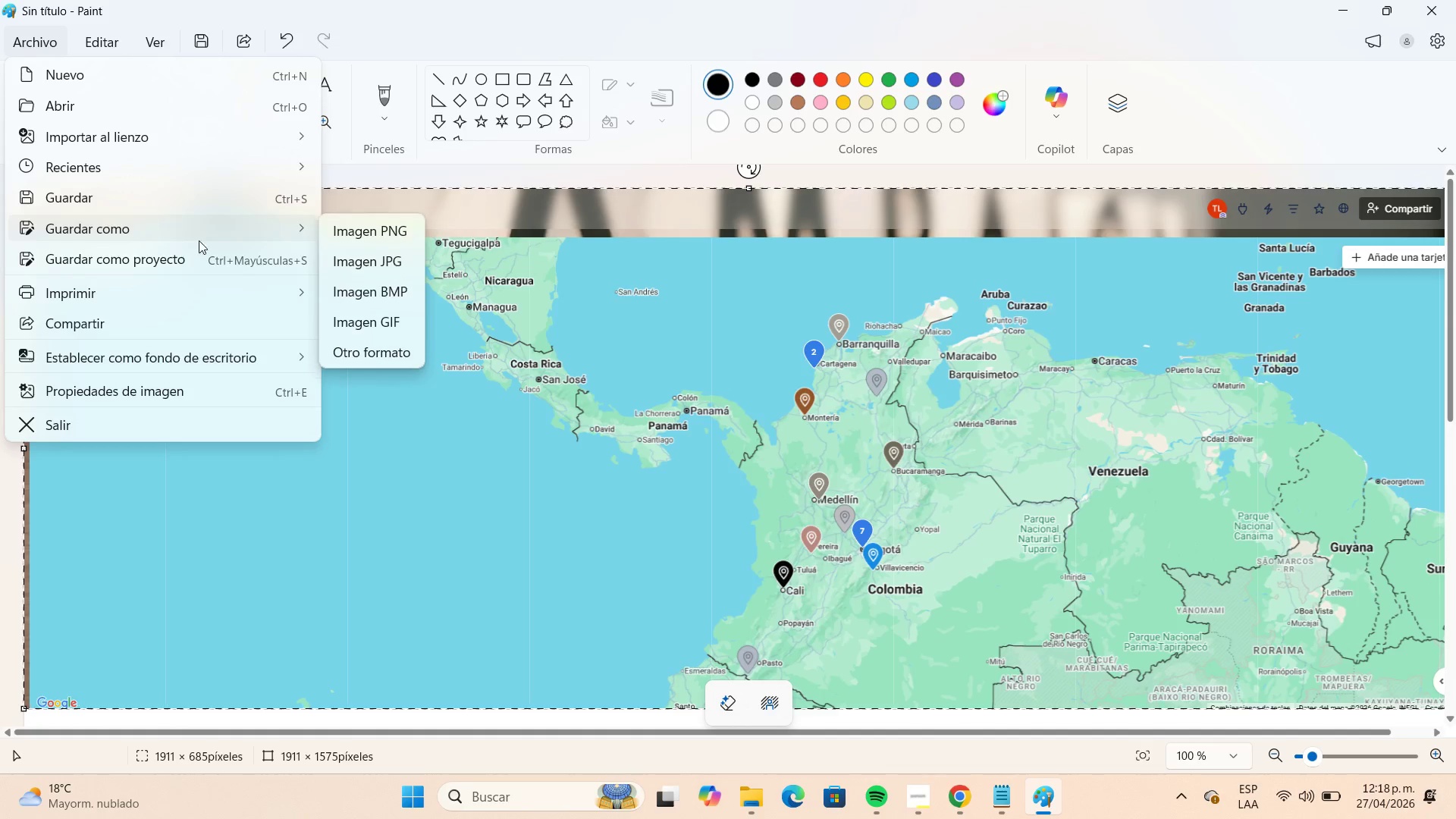 
left_click([394, 265])
 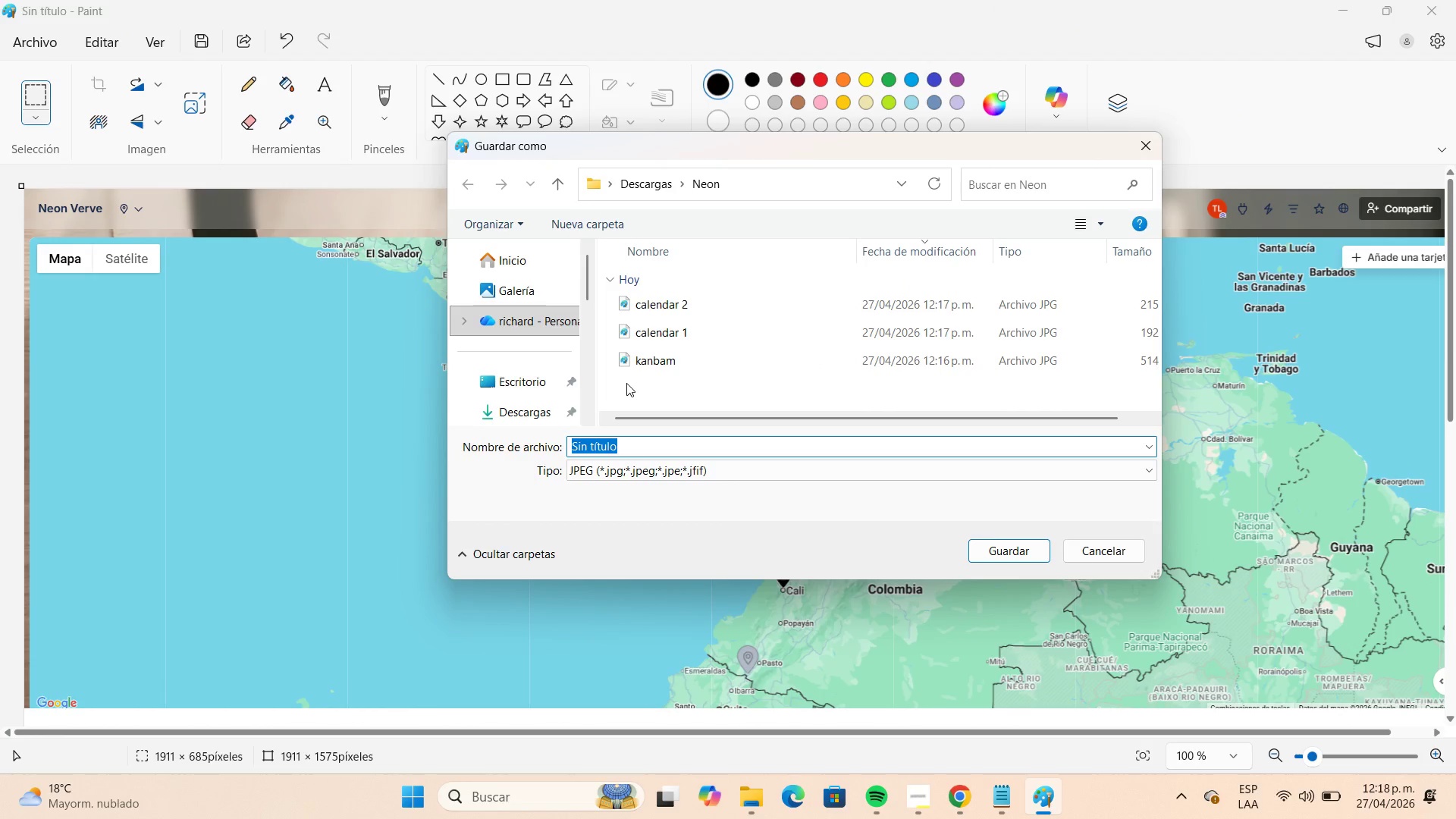 
type(map 1)